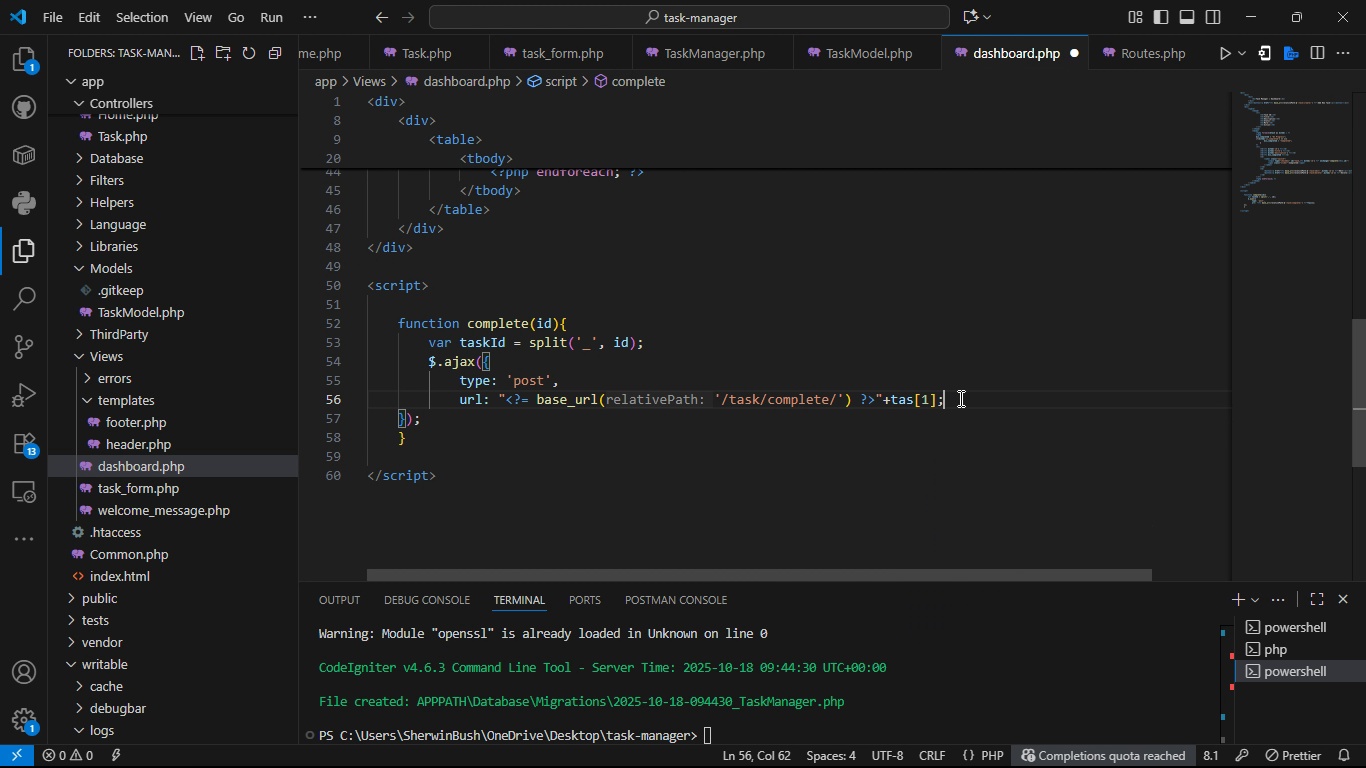 
key(Enter)
 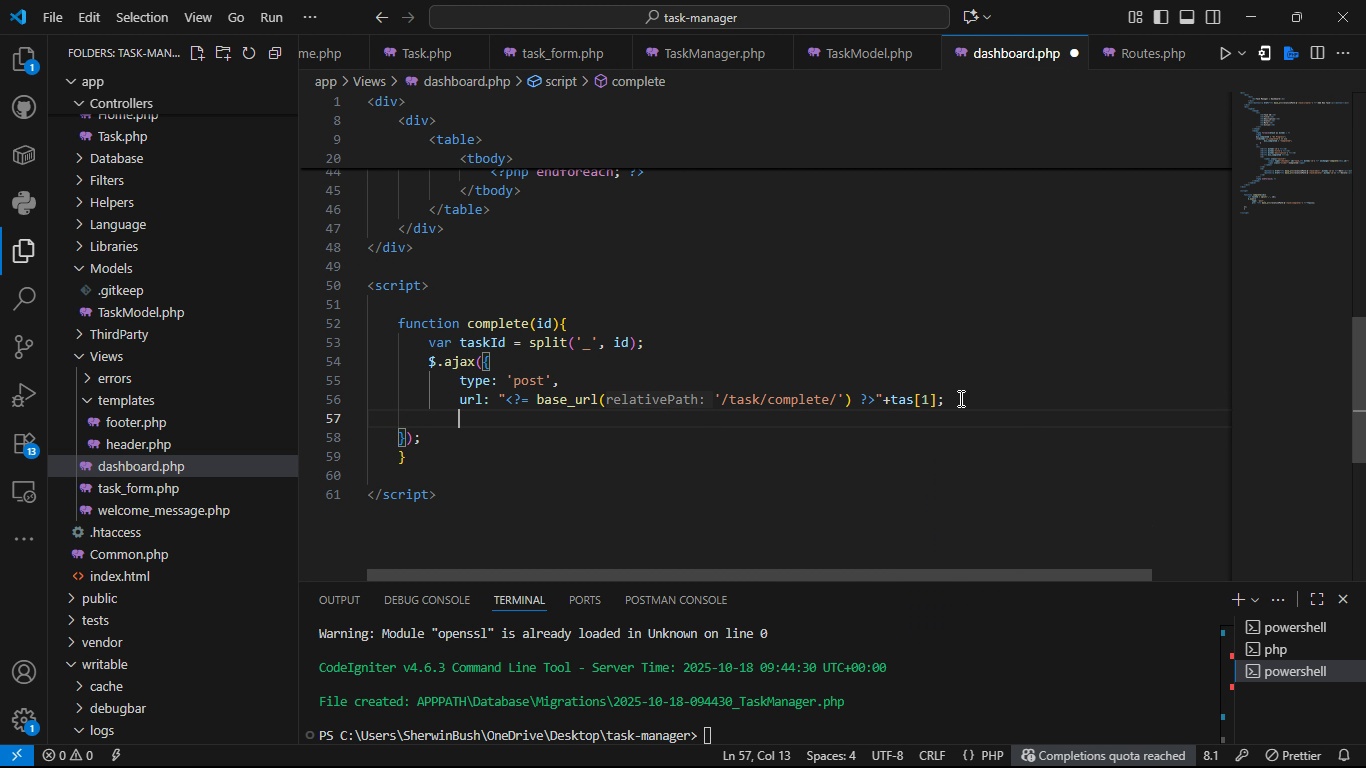 
key(Backspace)
 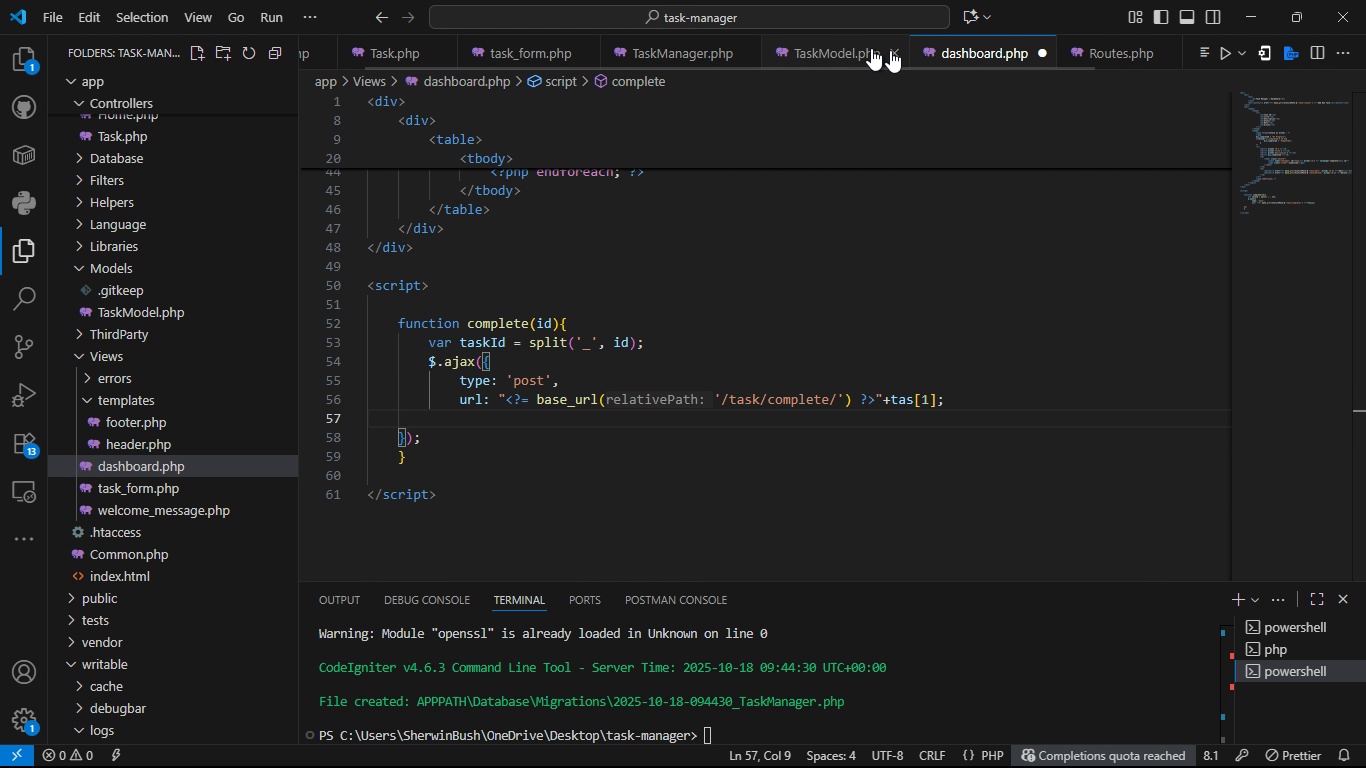 
left_click([1088, 50])
 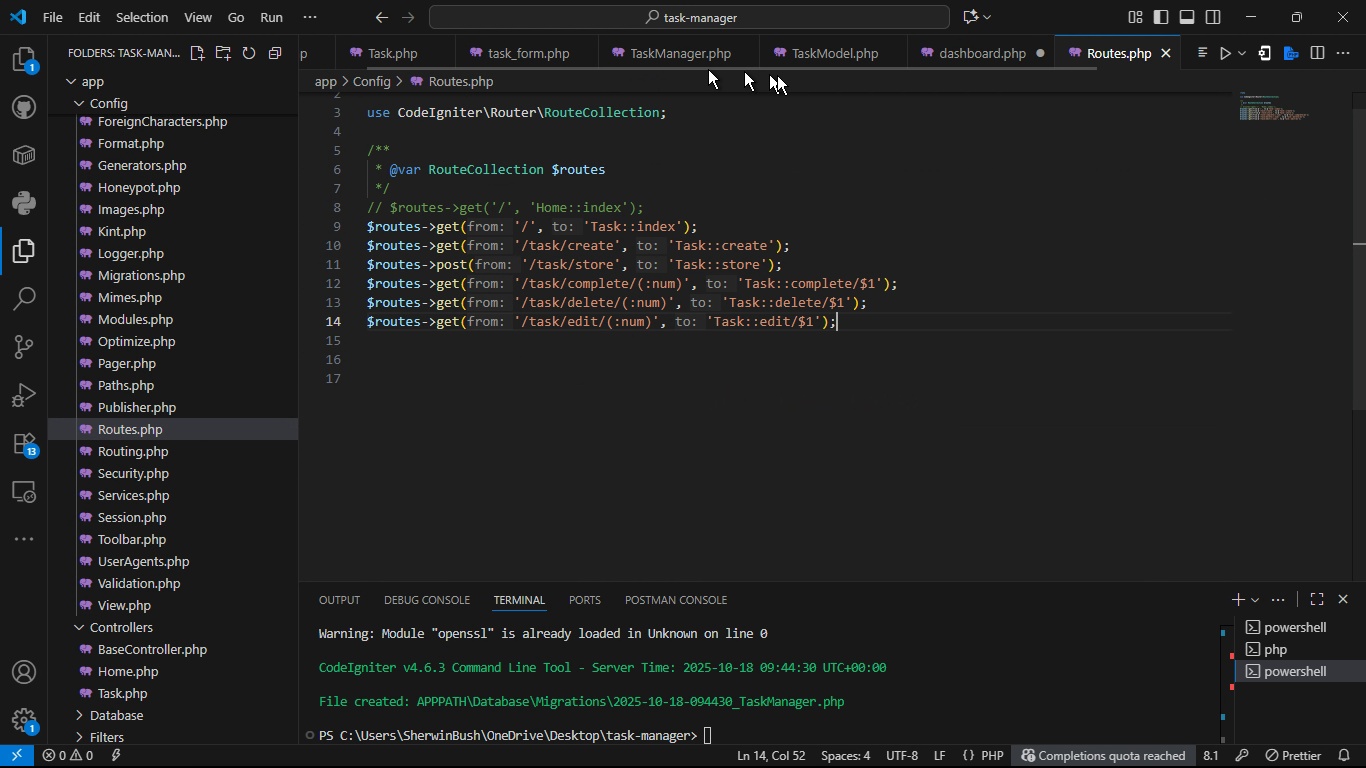 
left_click([981, 52])
 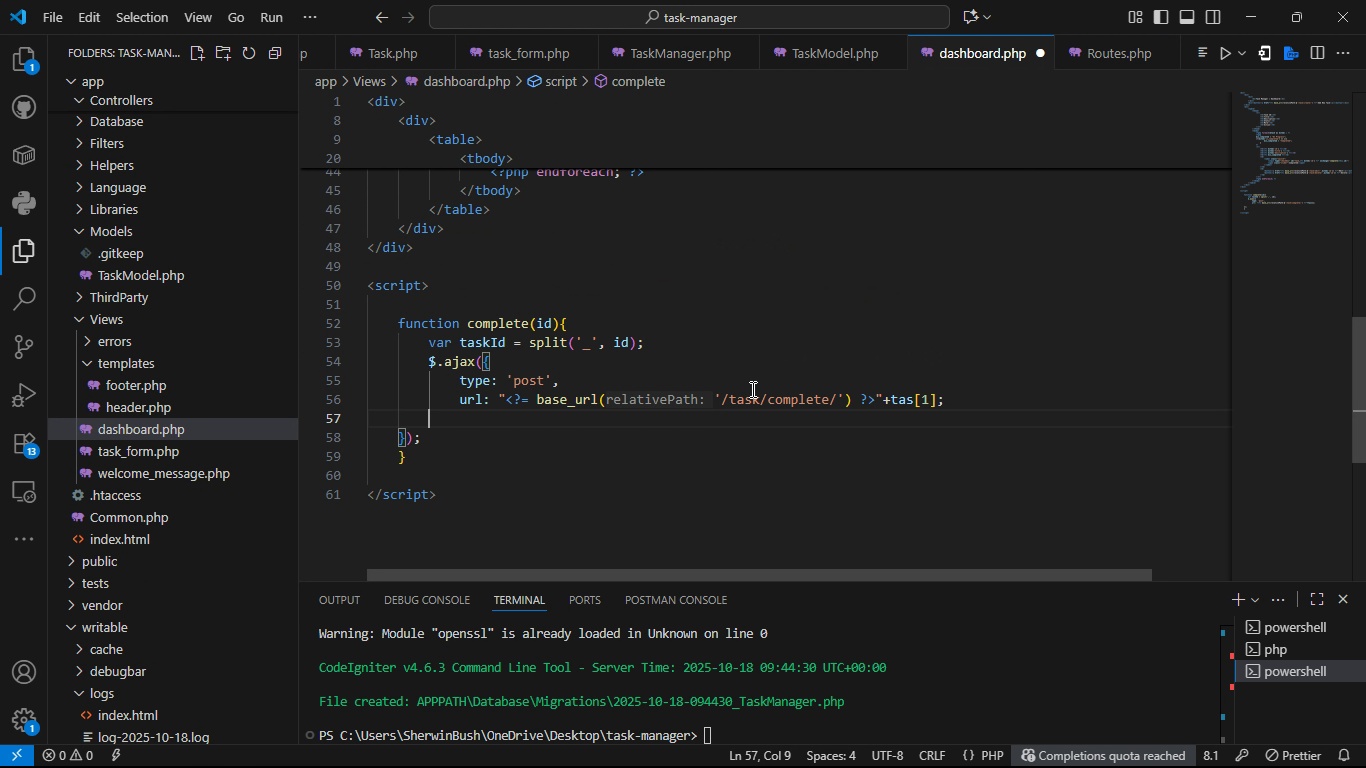 
key(Tab)
type(success: fun)
key(Tab)
type( )
key(Backspace)
 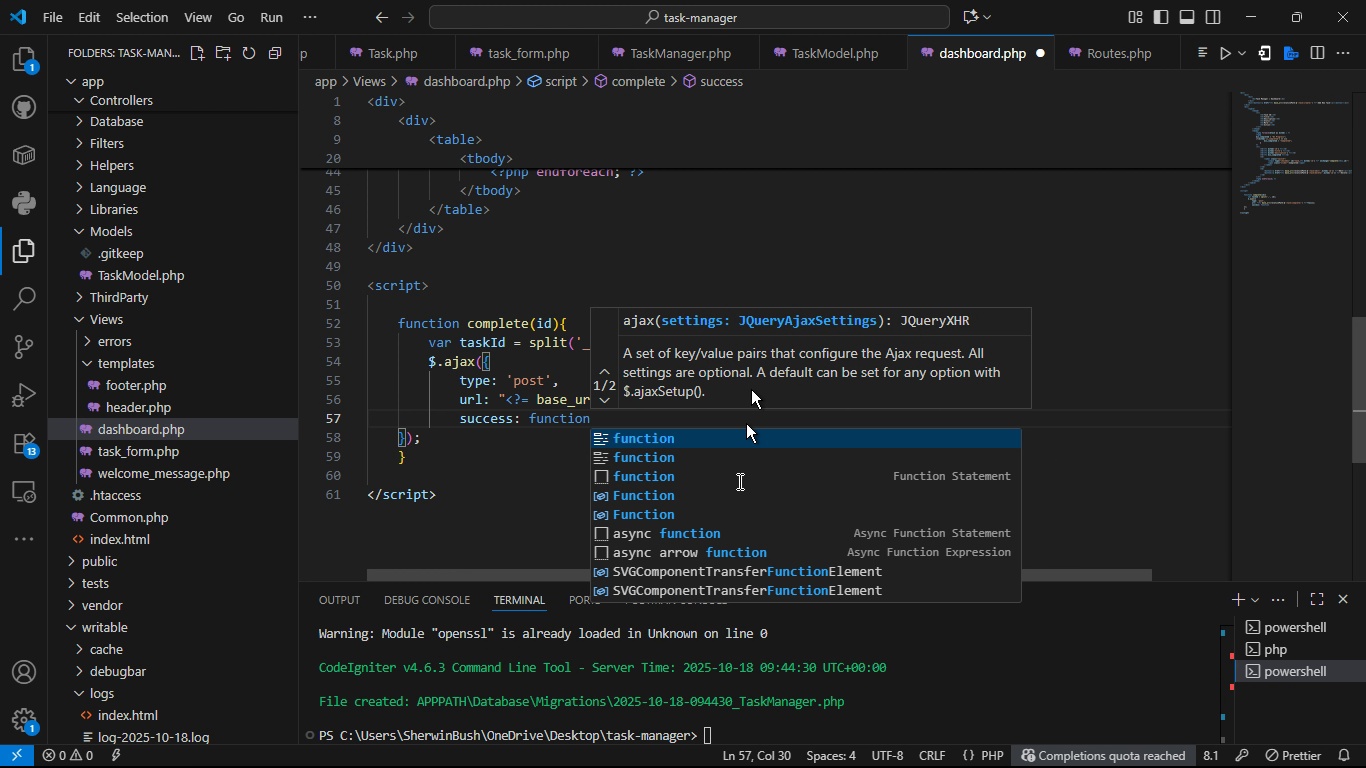 
left_click([775, 745])
 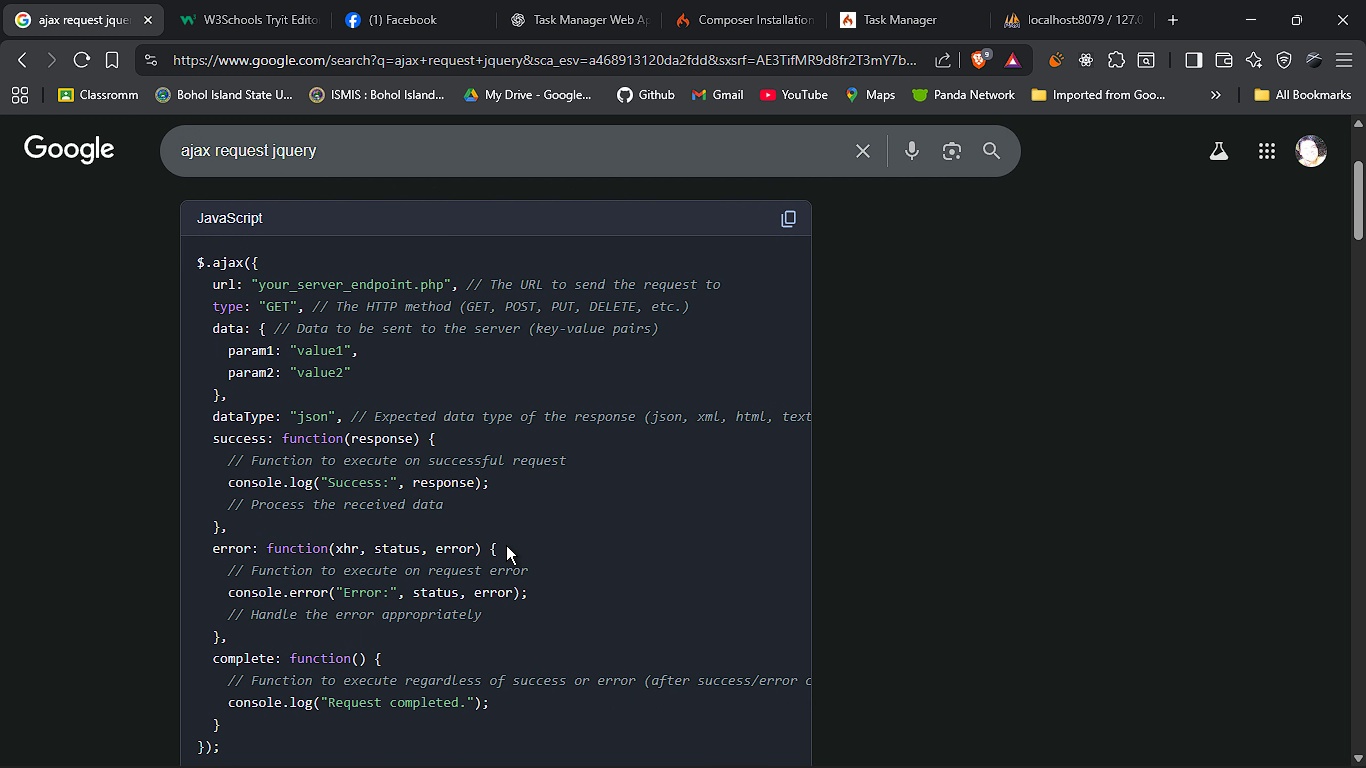 
hold_key(key=AltLeft, duration=0.41)
 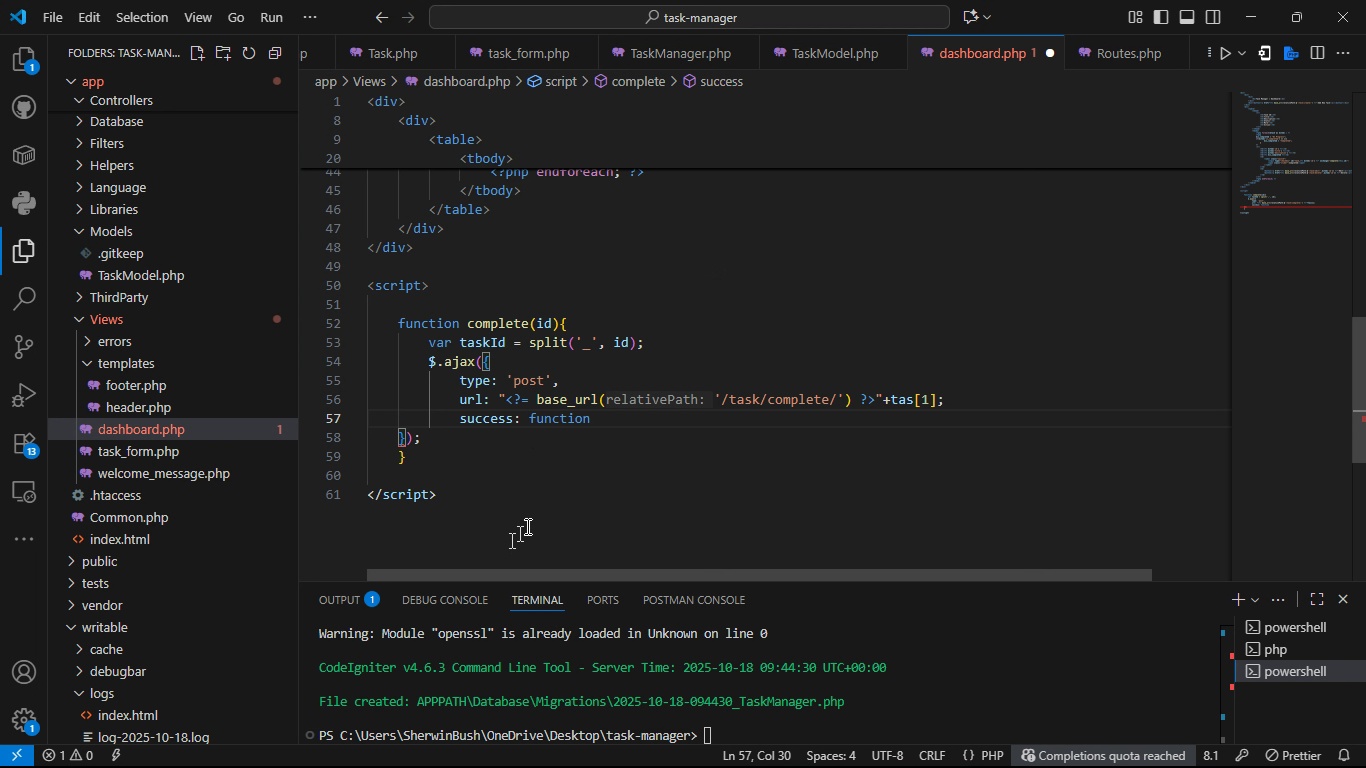 
key(Tab)
type((resposn)
key(Backspace)
key(Backspace)
key(Backspace)
type(onse)
 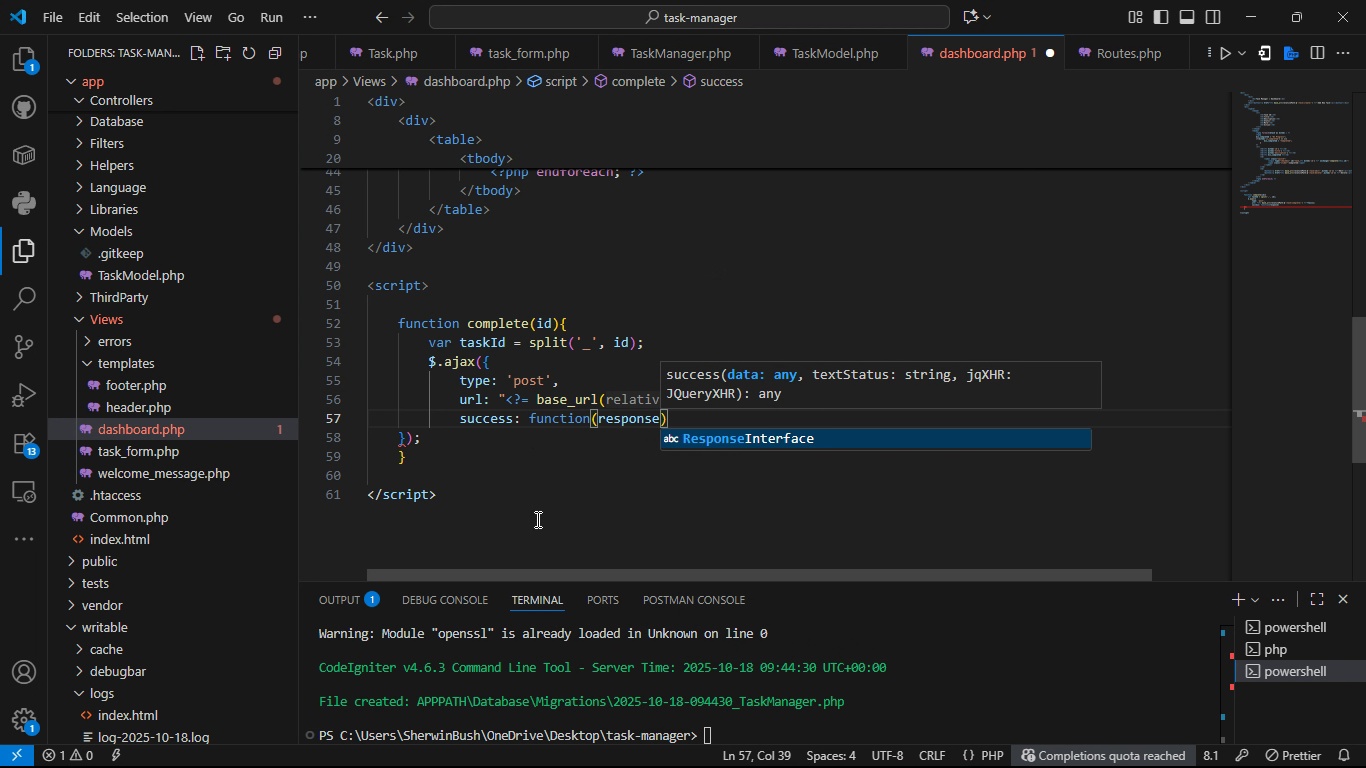 
key(ArrowRight)
 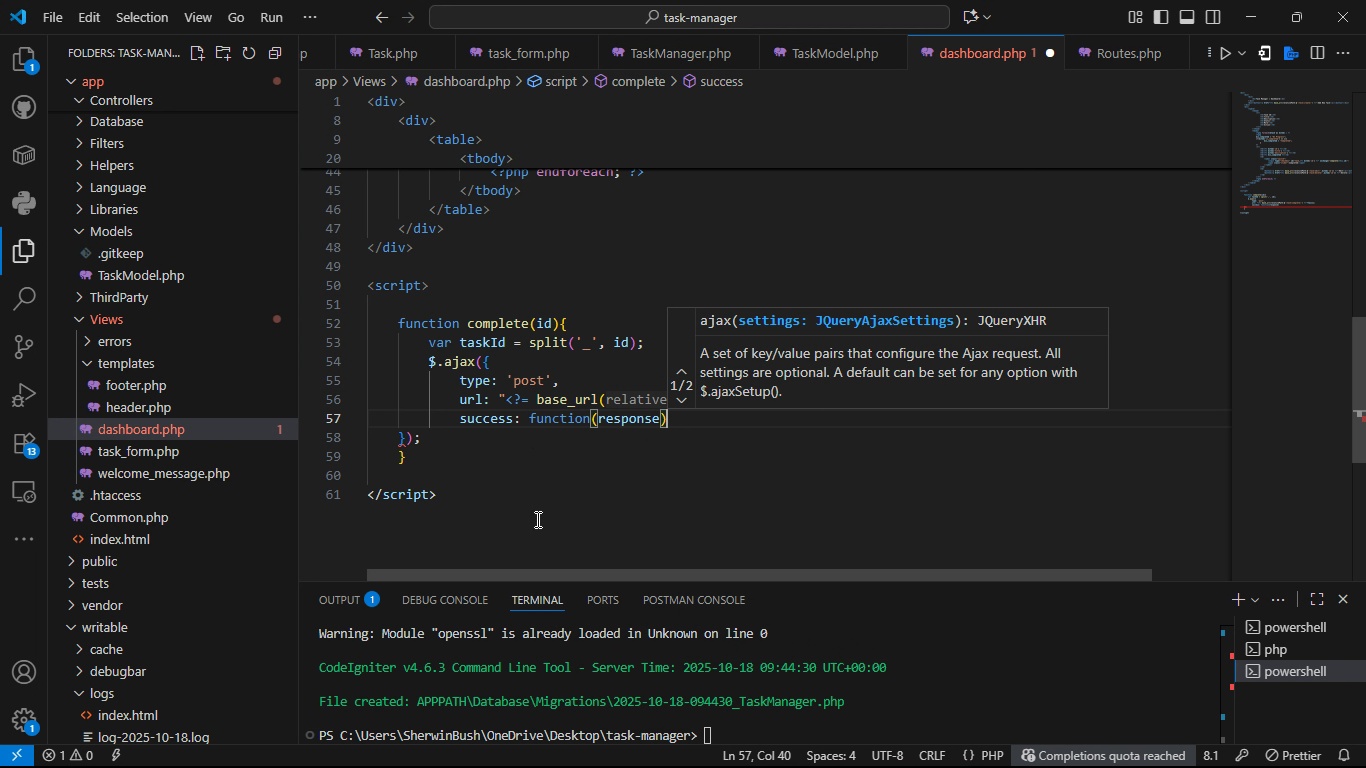 
key(Shift+BracketLeft)
 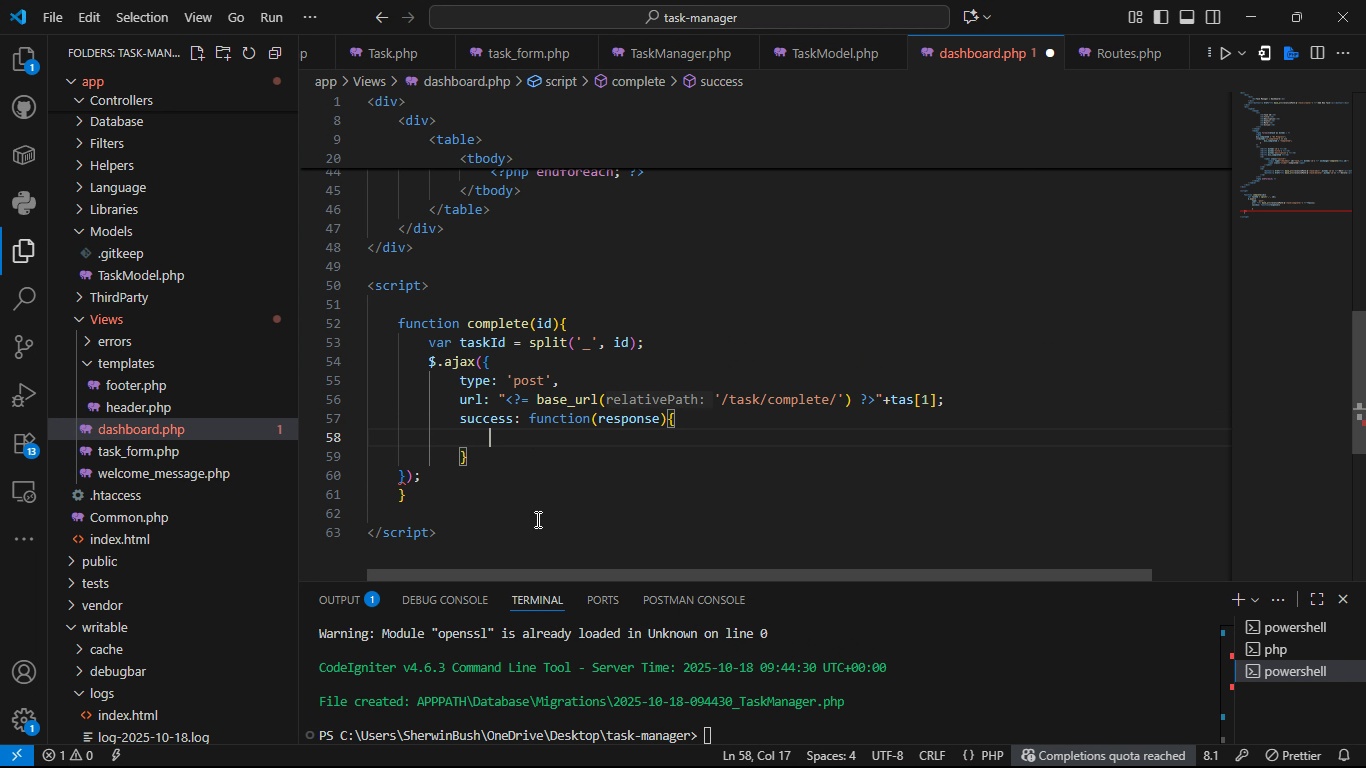 
key(Enter)
 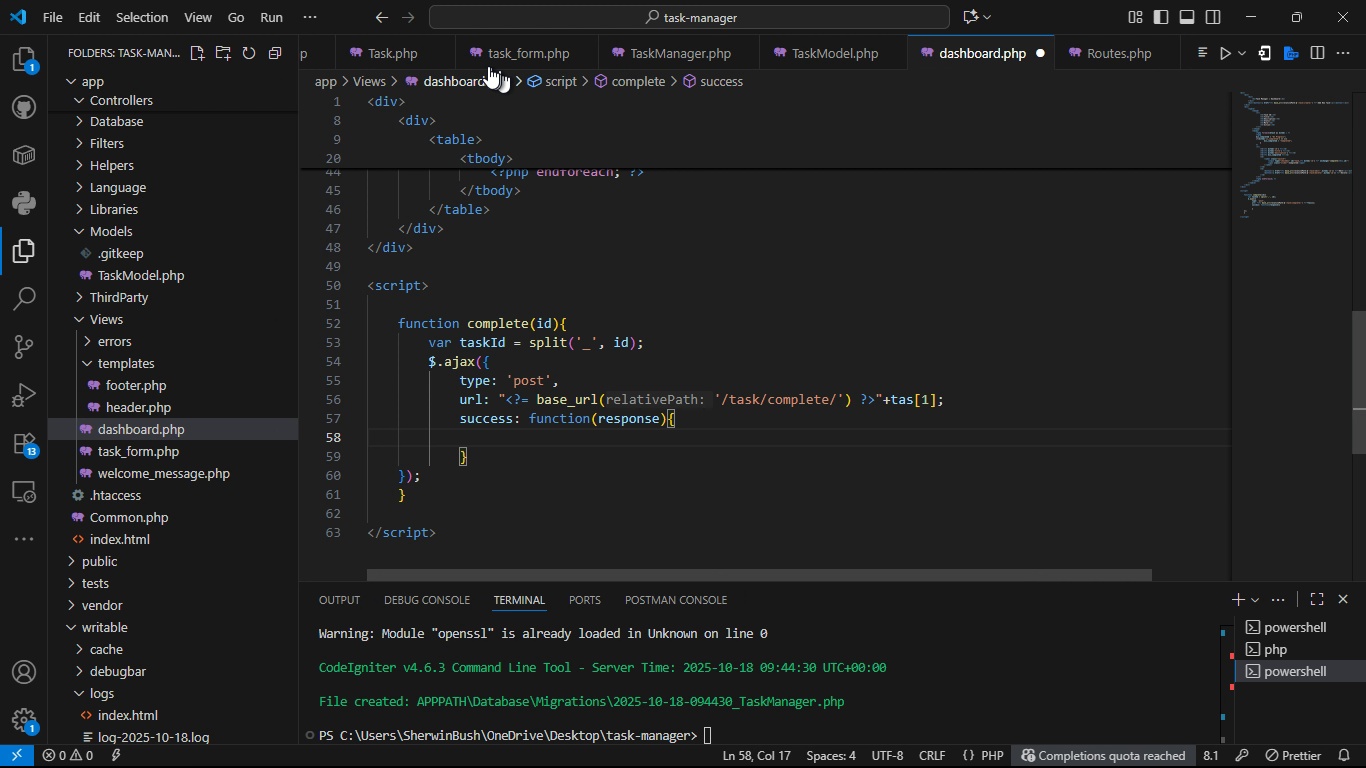 
left_click([404, 60])
 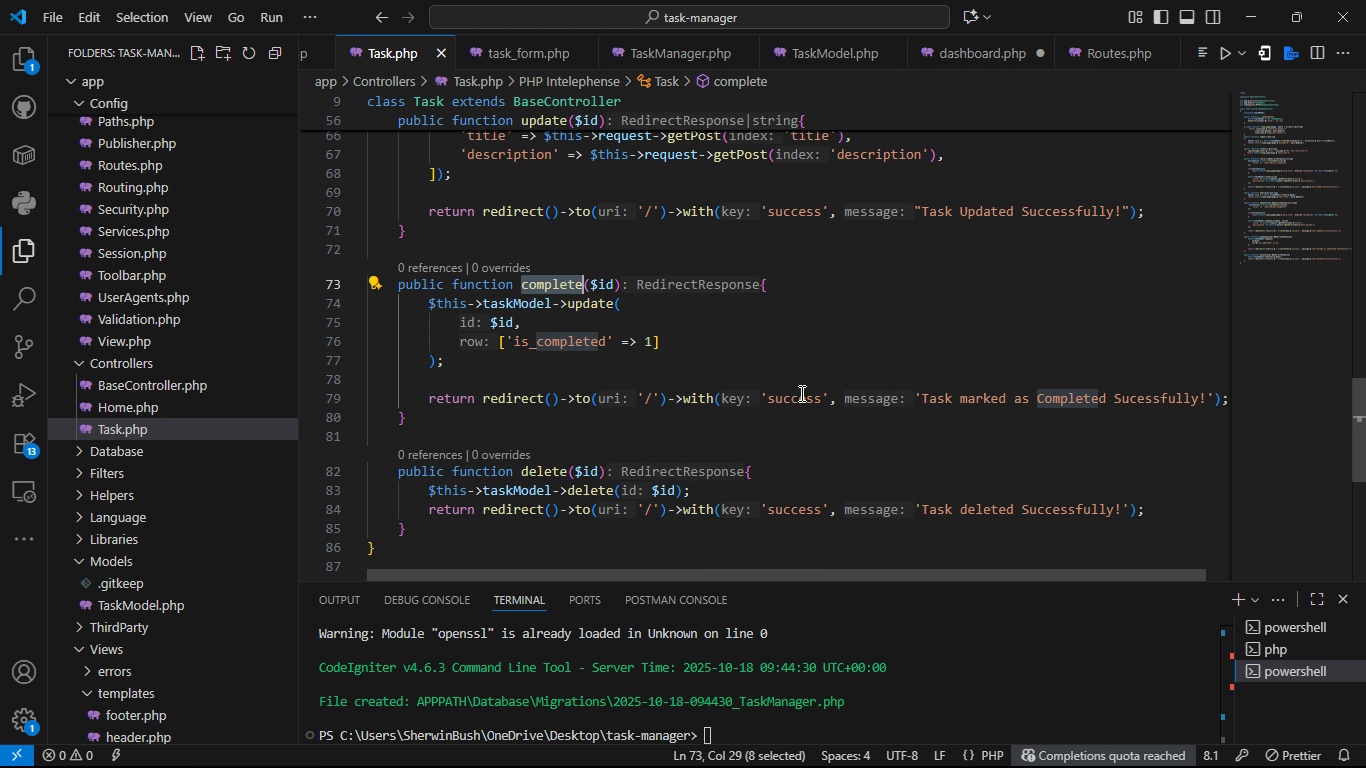 
double_click([800, 393])
 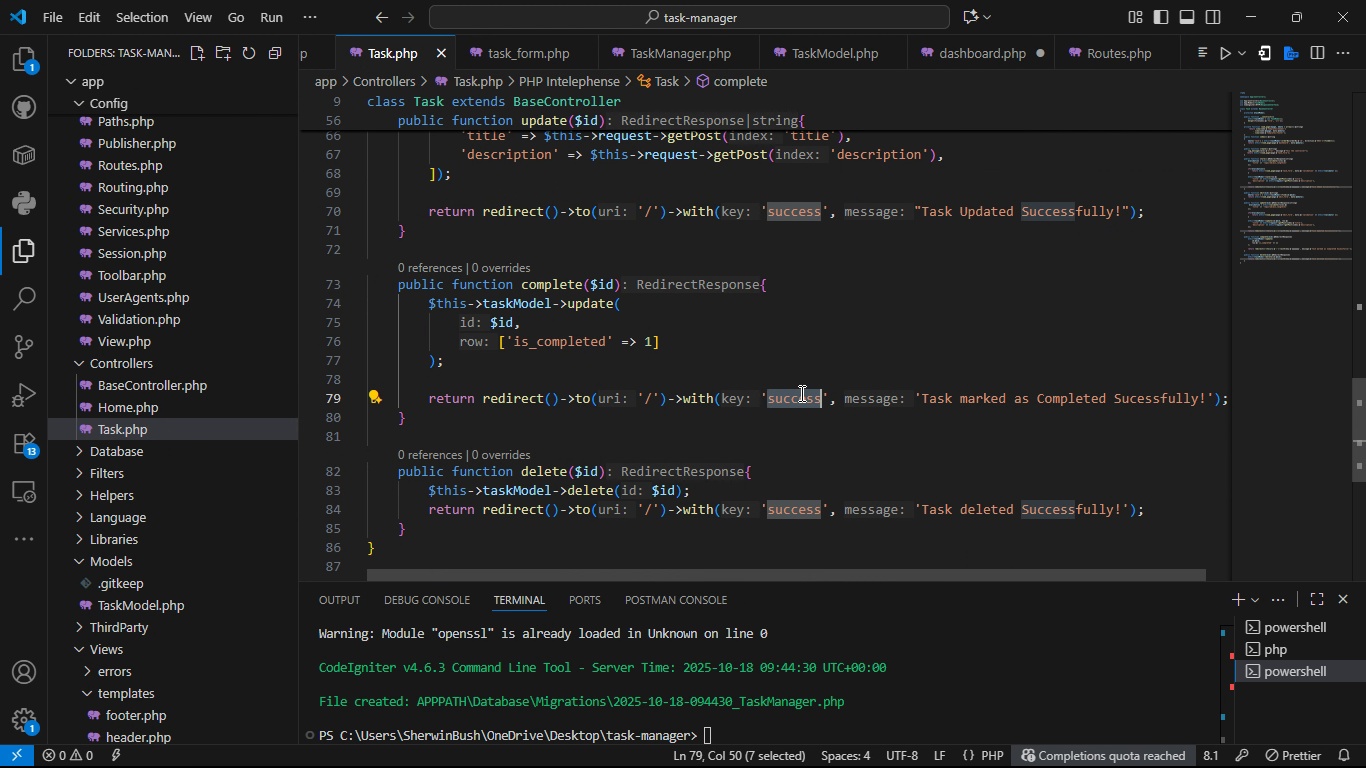 
key(Control+C)
 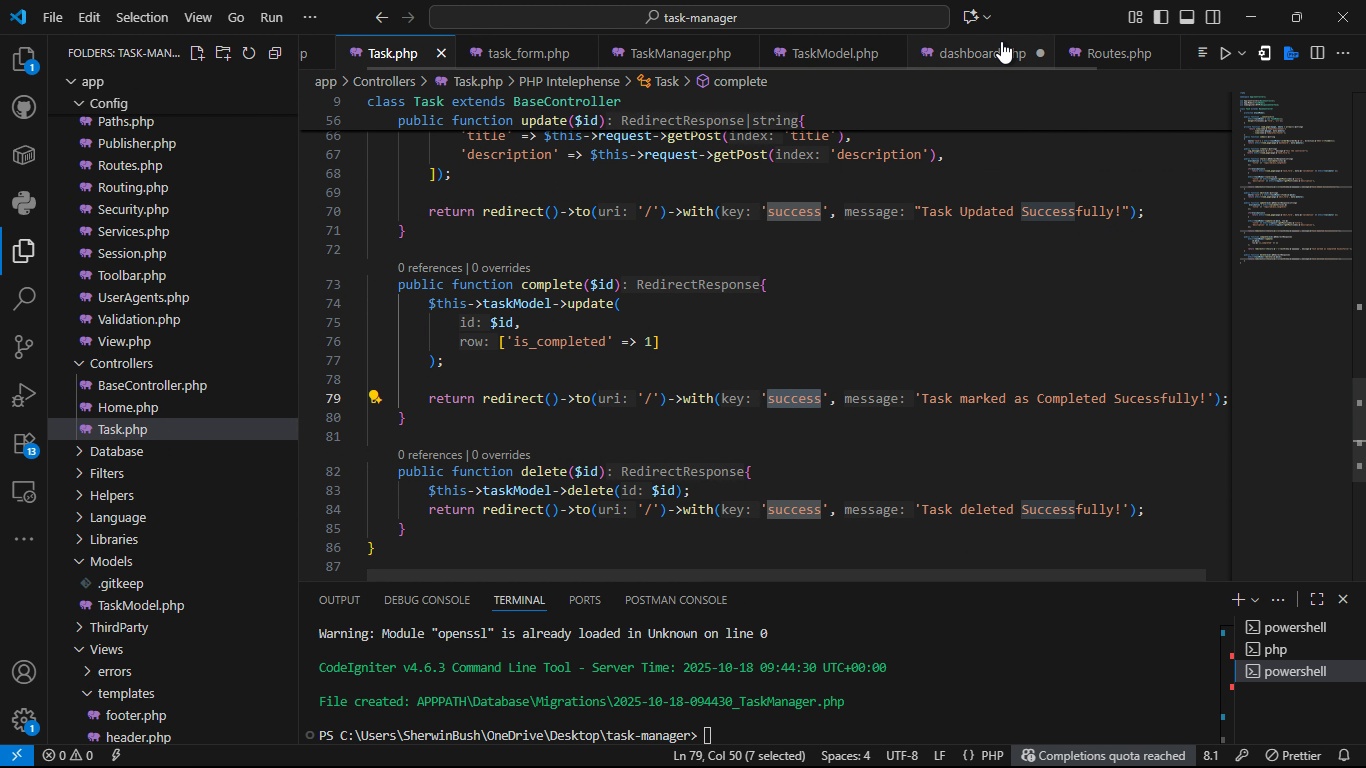 
left_click([1001, 41])
 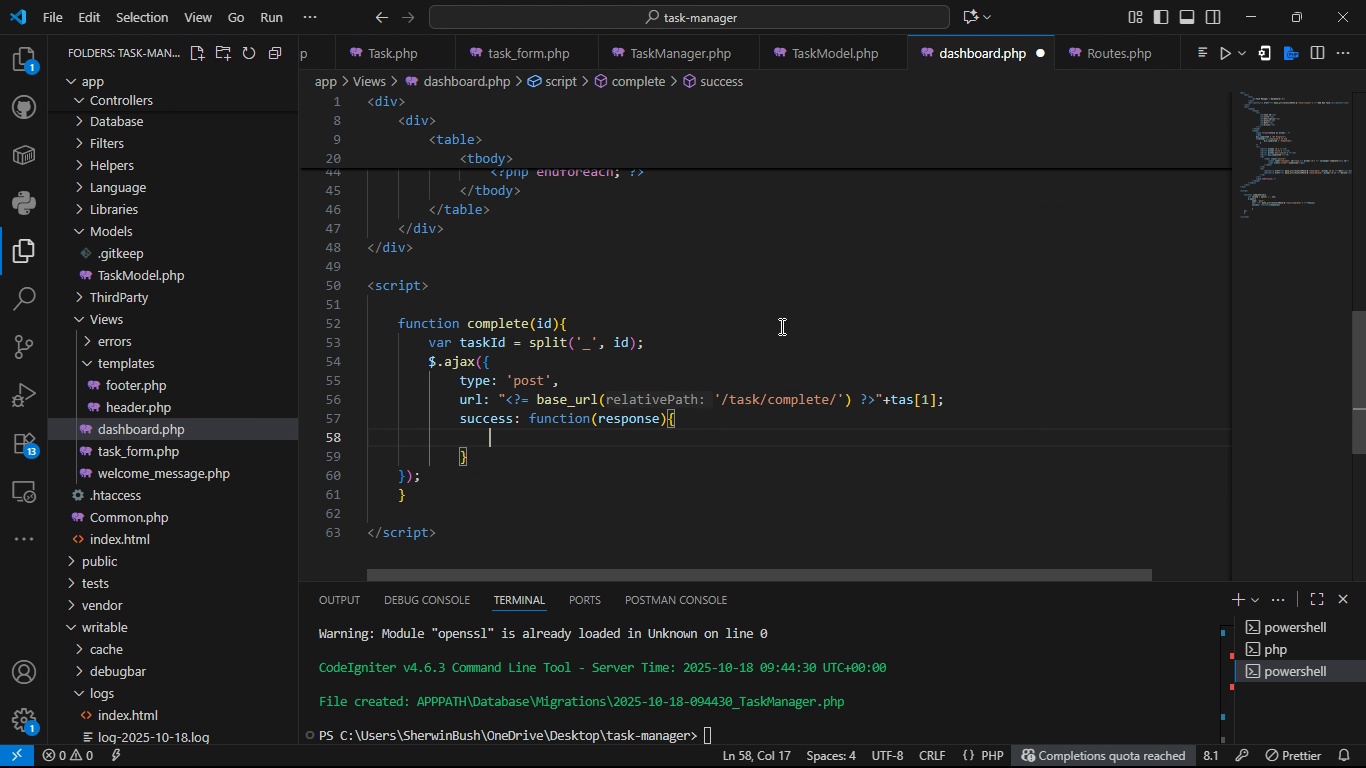 
key(Control+R)
 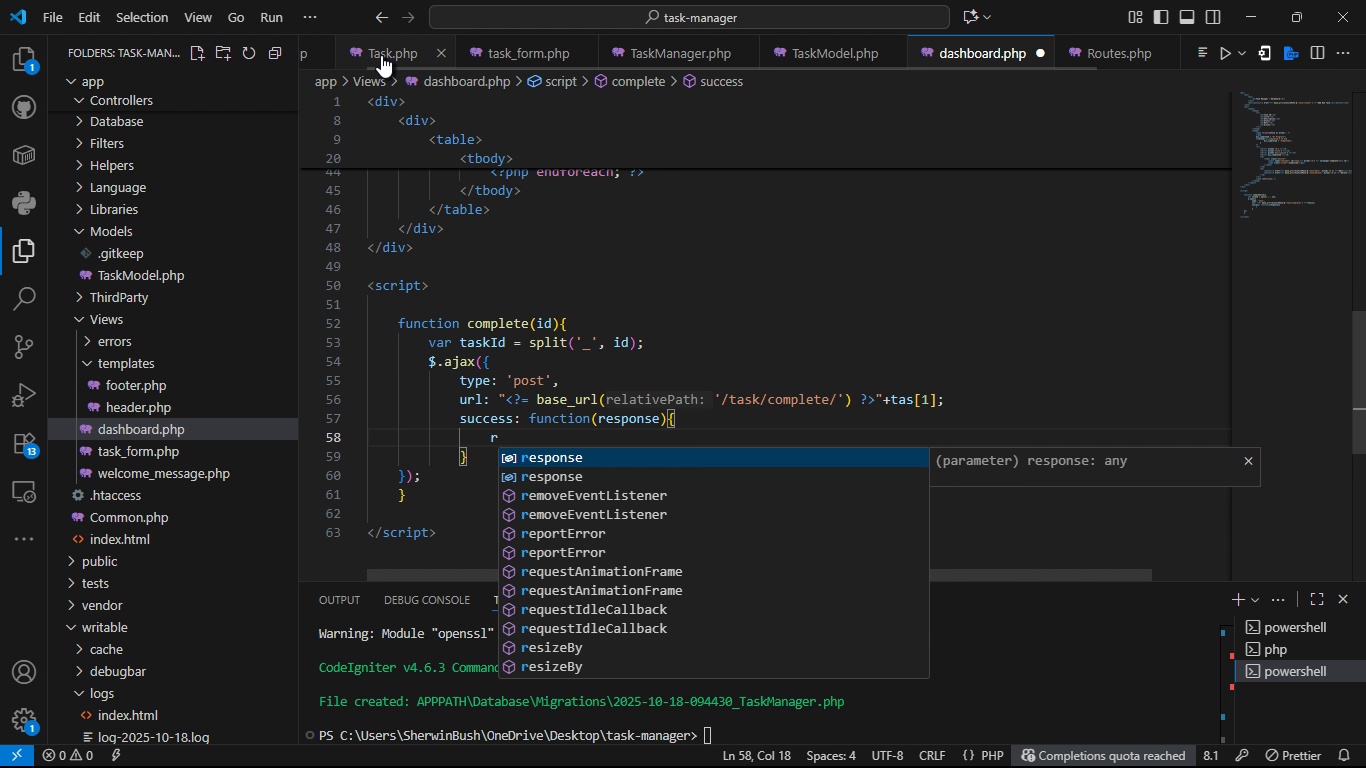 
left_click([381, 55])
 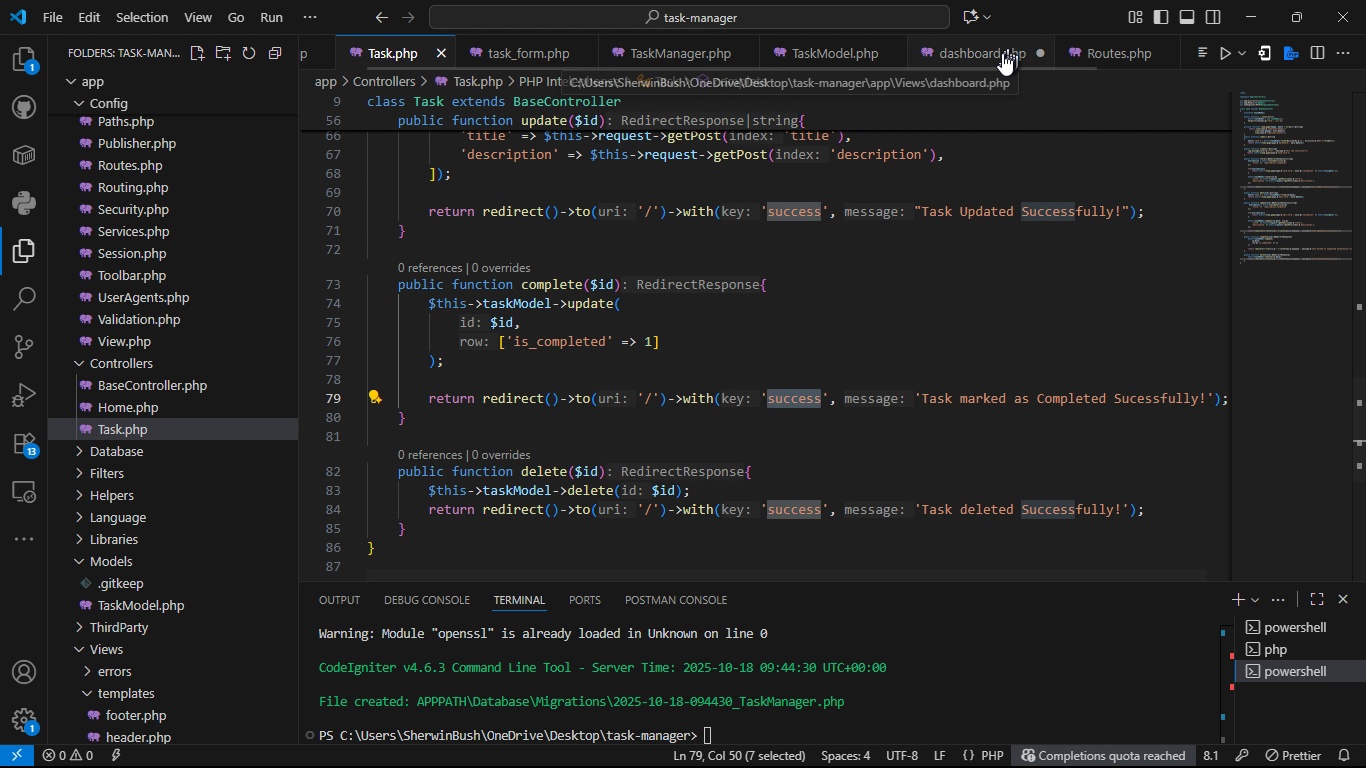 
left_click([1000, 54])
 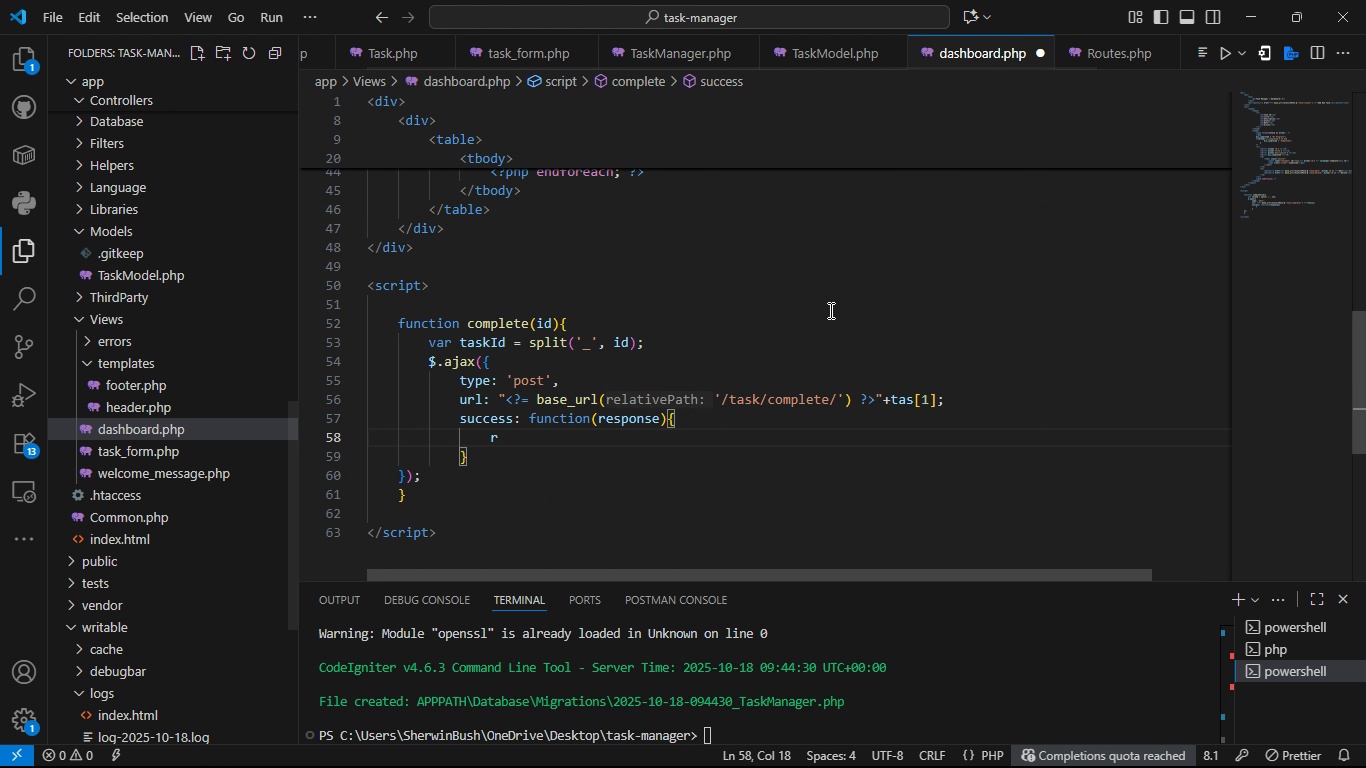 
key(Backspace)
type(vr respone = js)
key(Backspace)
key(Backspace)
type(res)
key(Tab)
type(.)
key(Backspace)
key(Backspace)
key(Backspace)
key(Backspace)
key(Backspace)
key(Backspace)
key(Backspace)
key(Backspace)
type(J)
key(Tab)
type(.)
key(Tab)
type((response)
 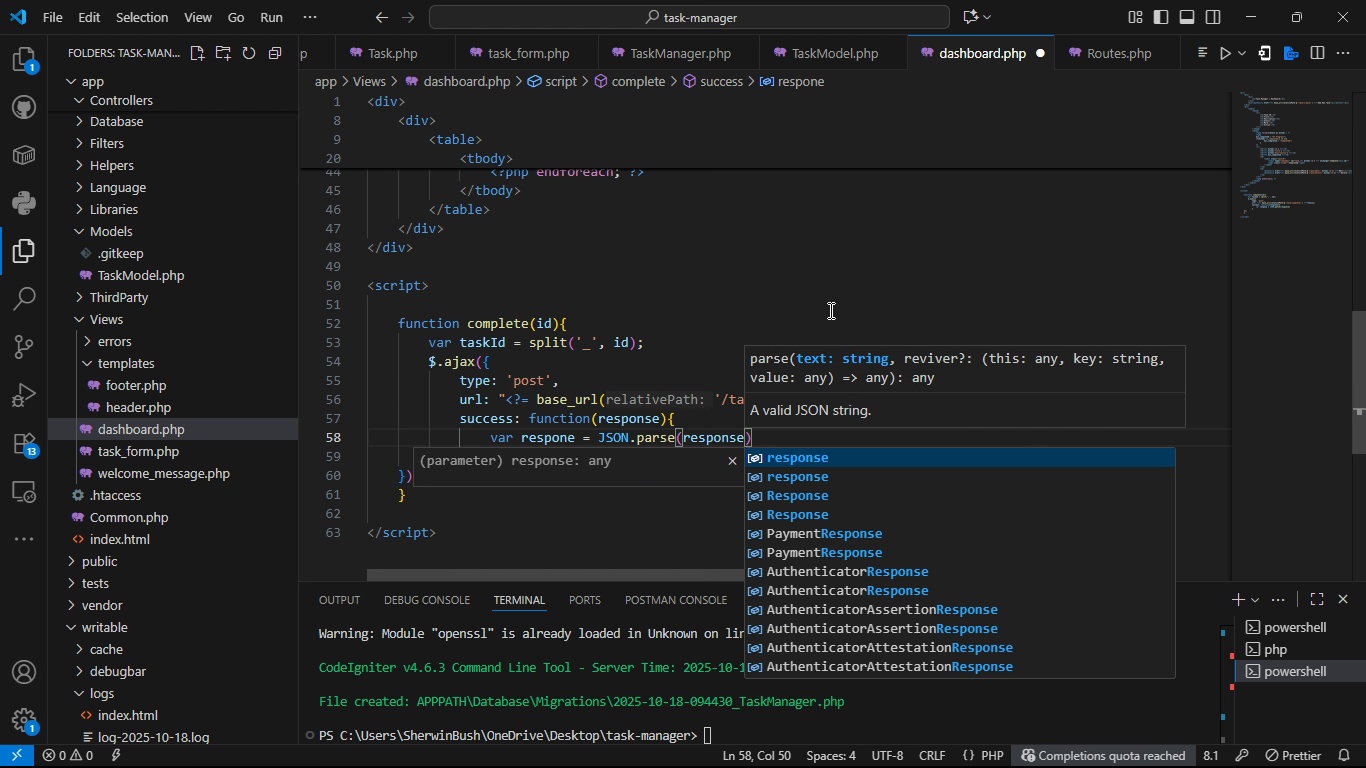 
hold_key(key=A, duration=0.39)
 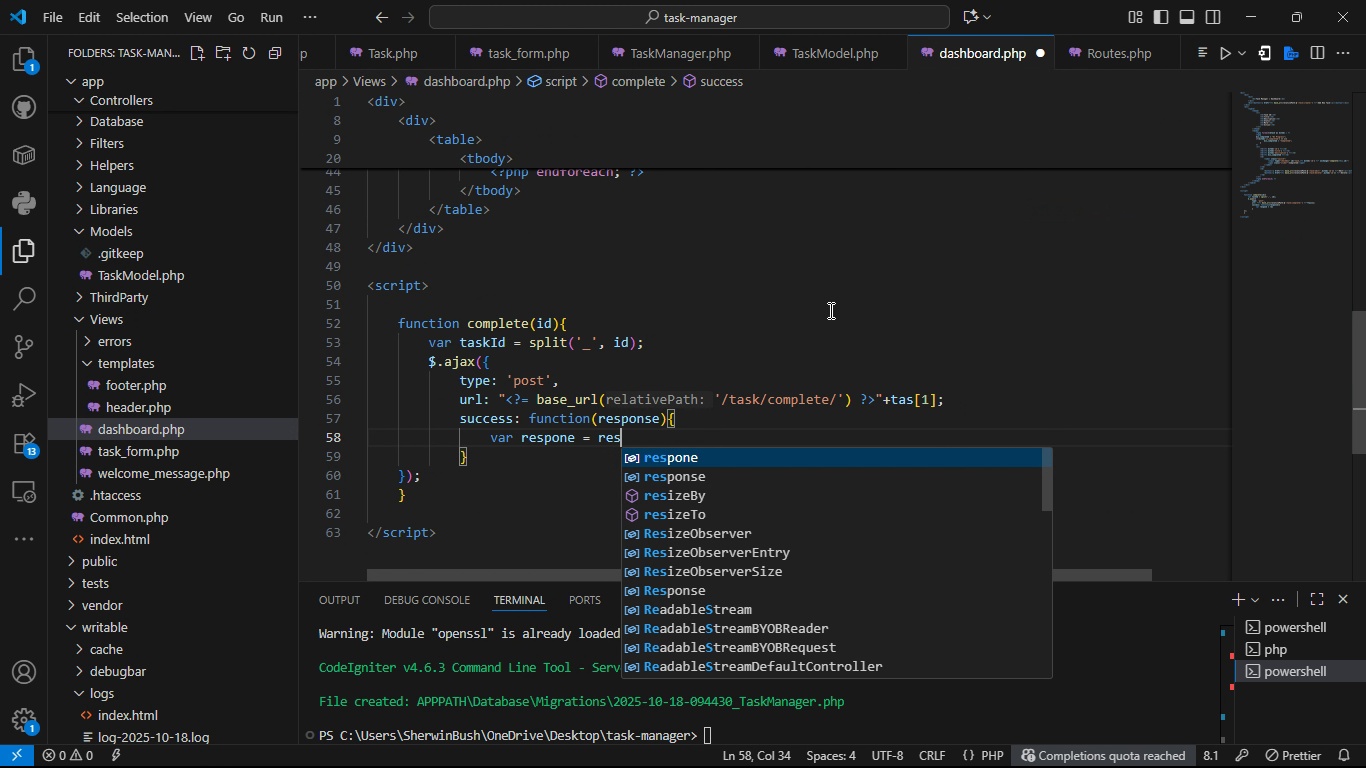 
key(ArrowRight)
 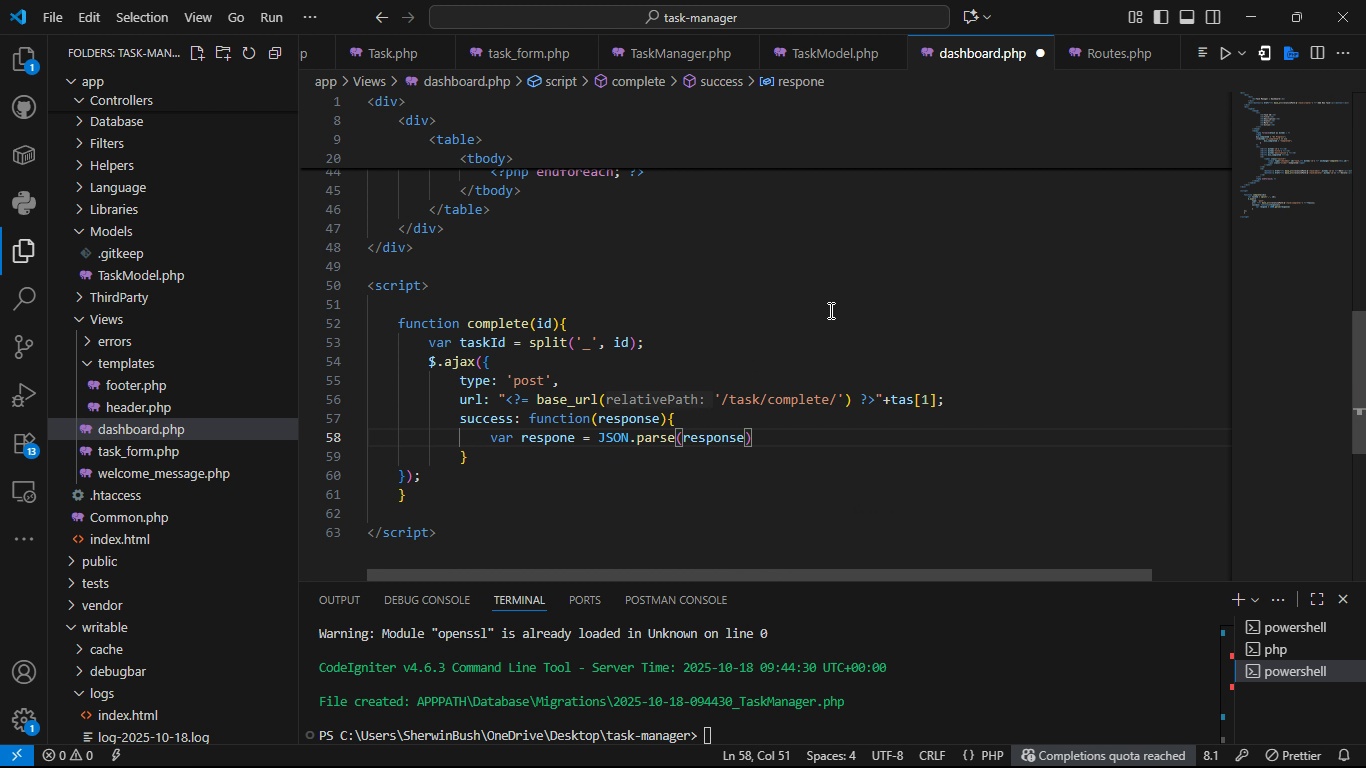 
key(Semicolon)
 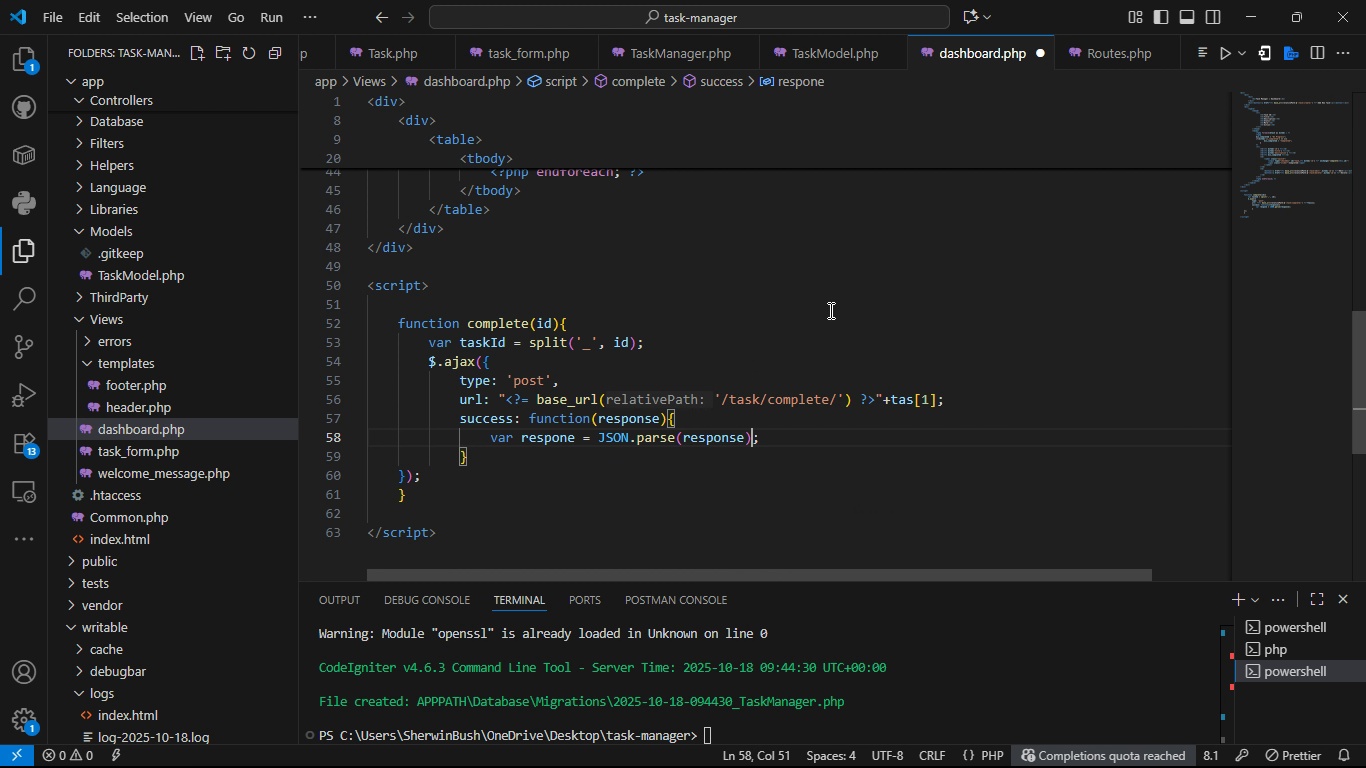 
hold_key(key=ArrowLeft, duration=1.17)
 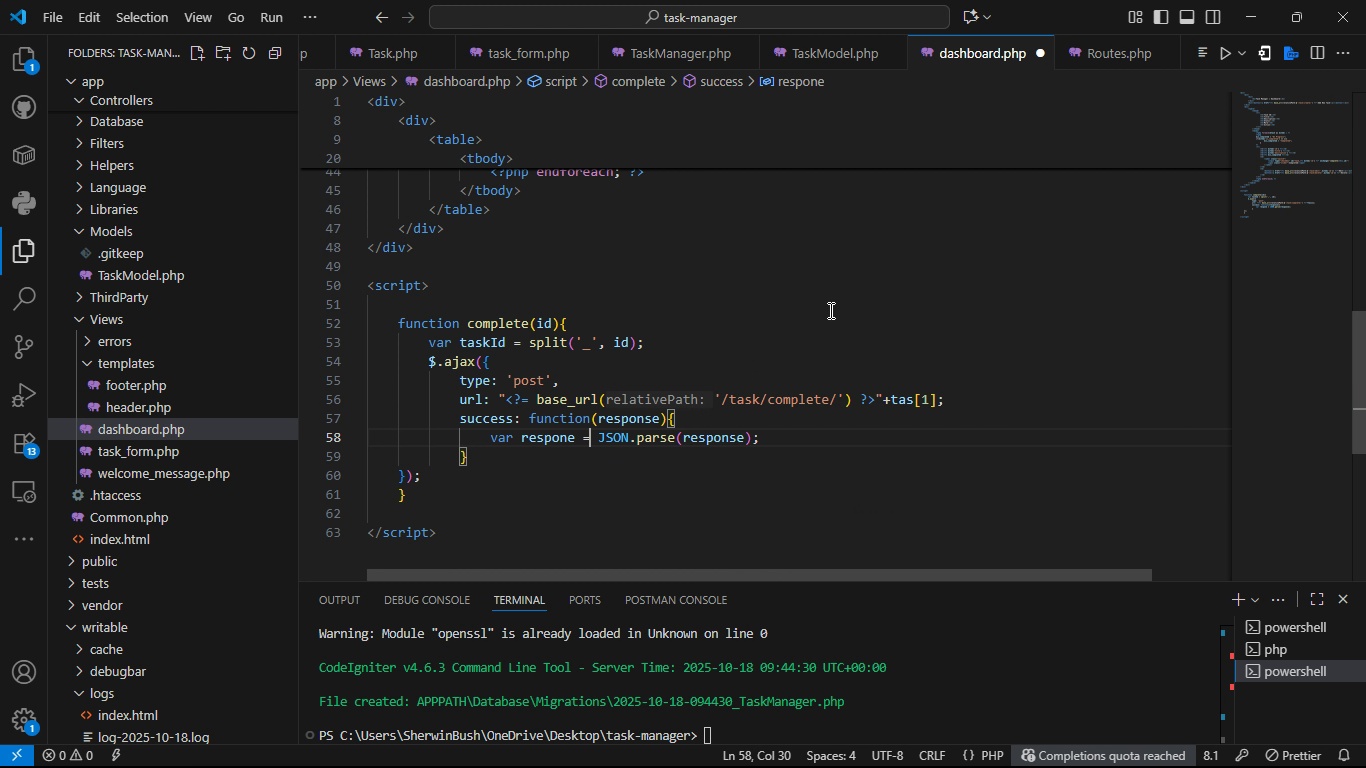 
key(ArrowLeft)
 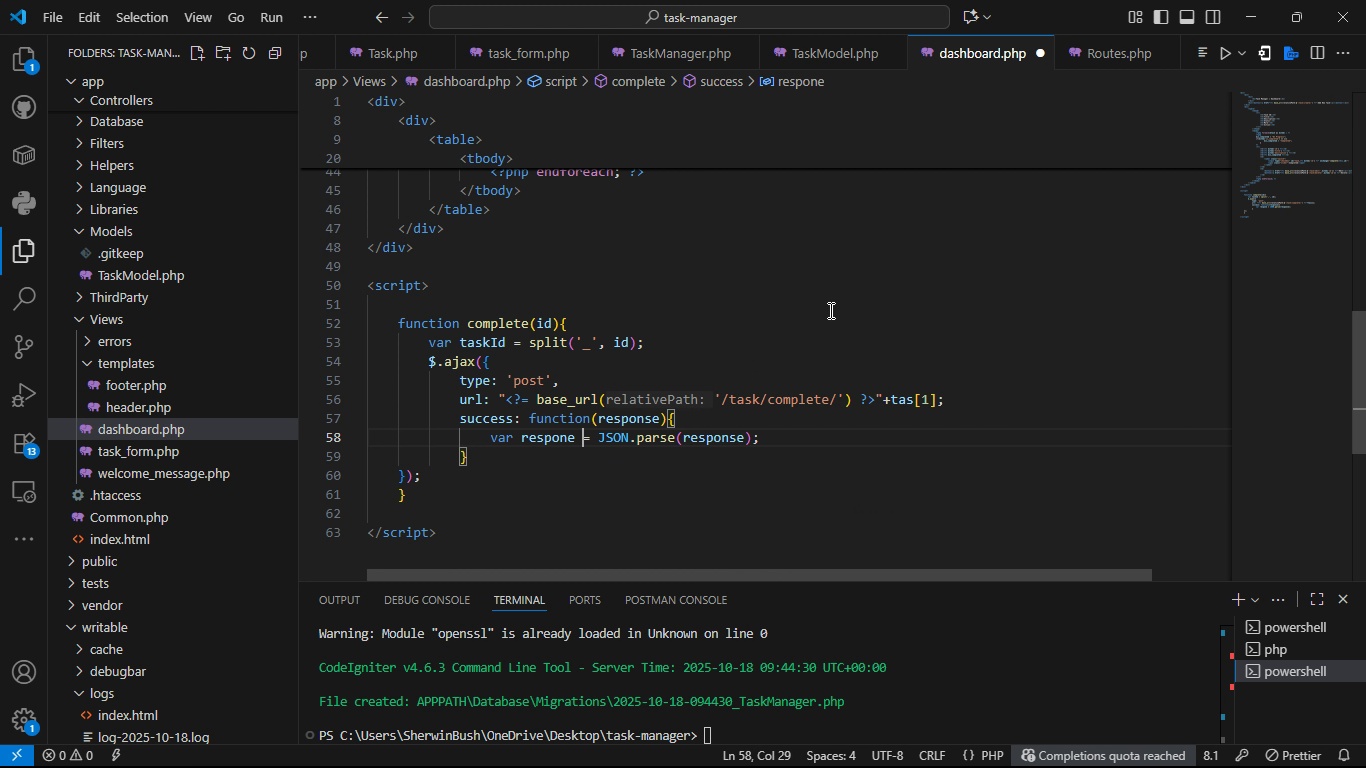 
key(ArrowLeft)
 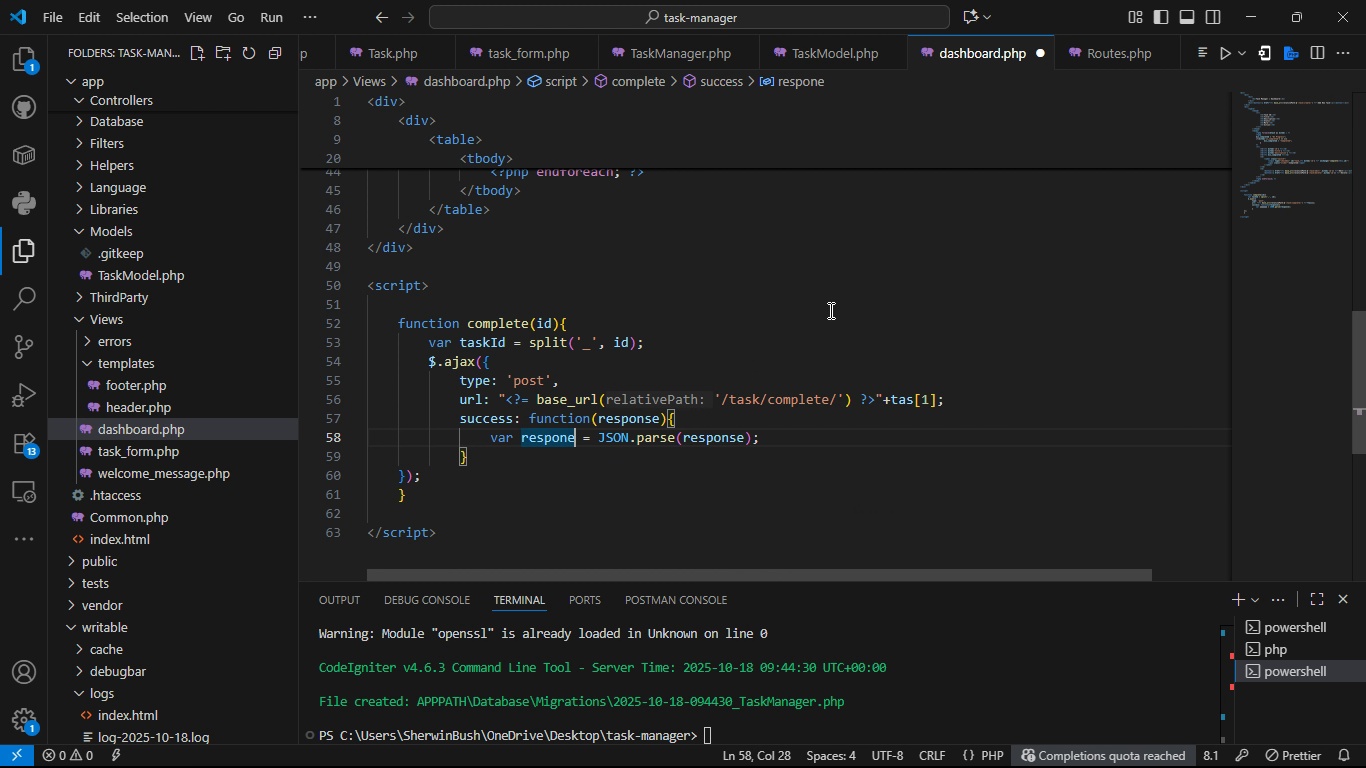 
key(ArrowLeft)
 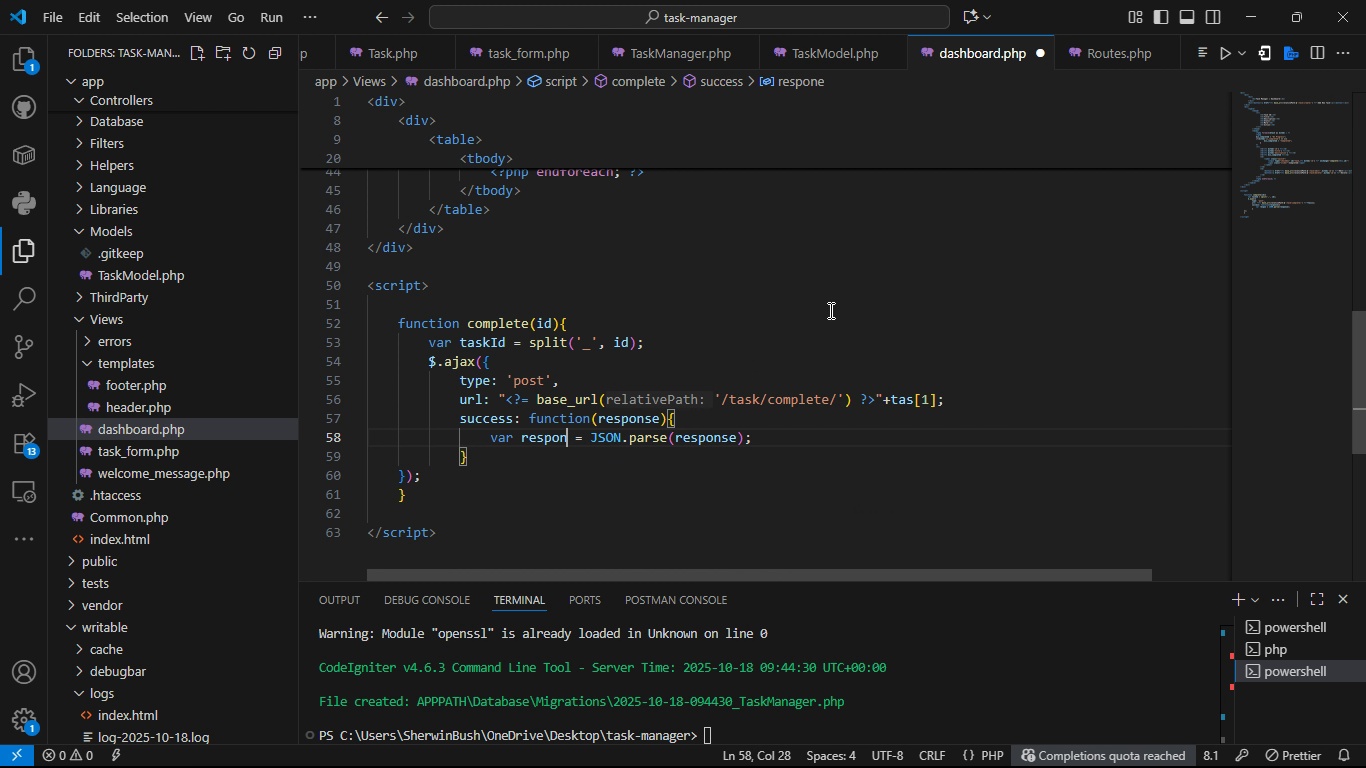 
key(Backspace)
key(Backspace)
key(Backspace)
key(Backspace)
key(Backspace)
key(Backspace)
key(Backspace)
type(data)
 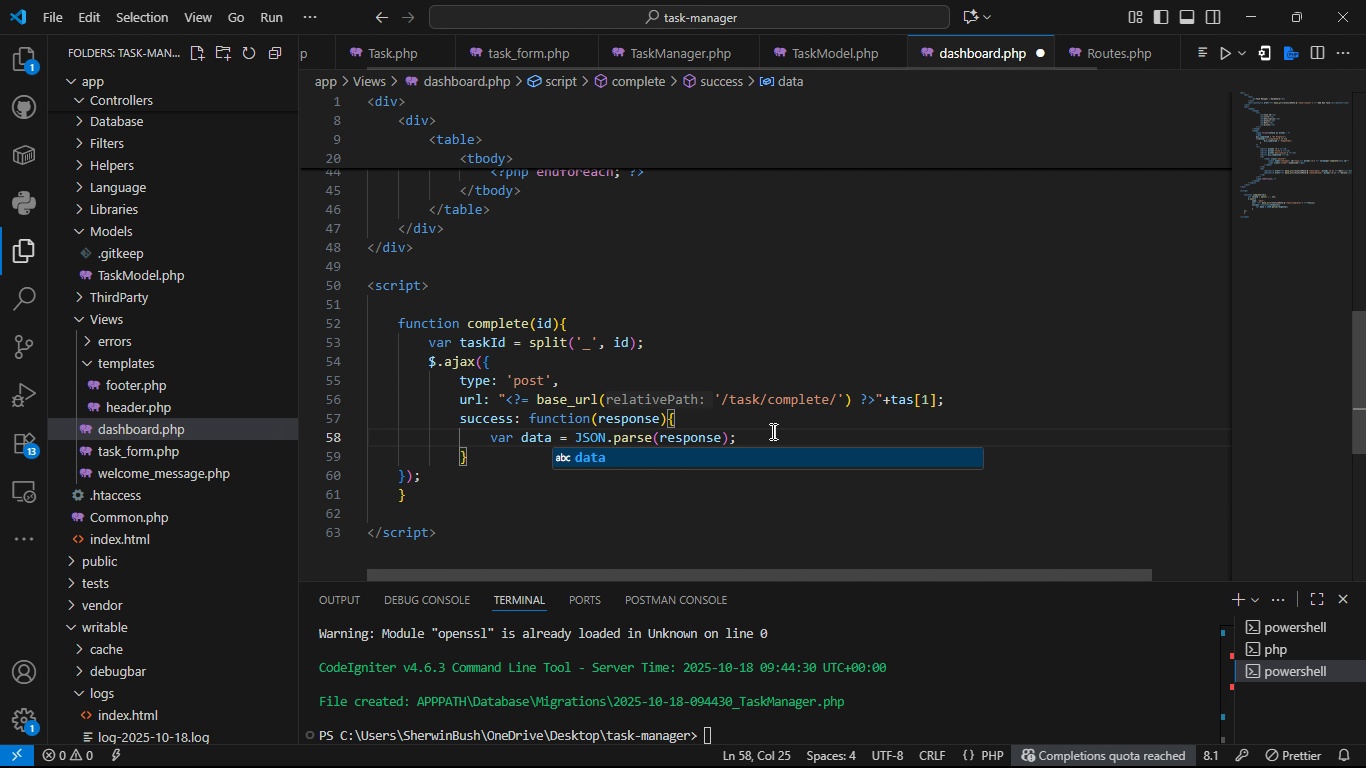 
left_click([771, 431])
 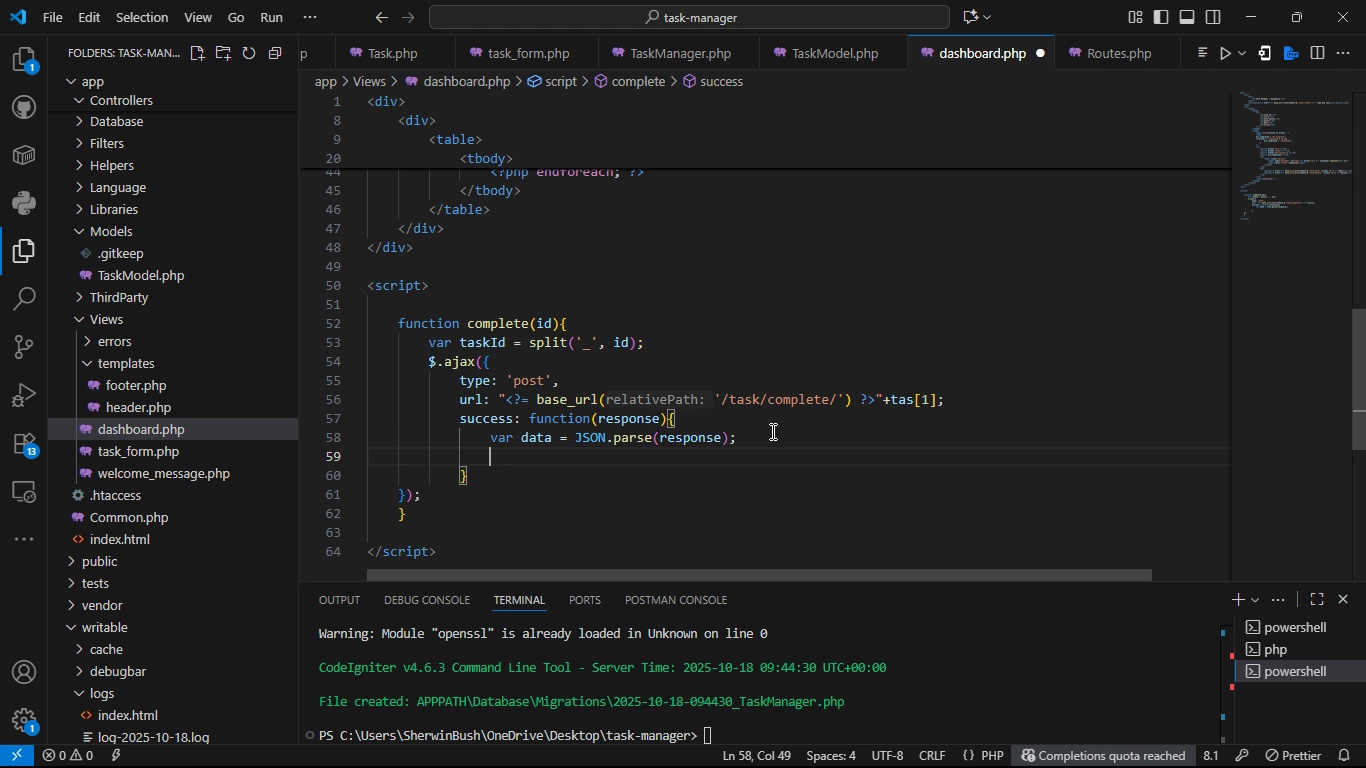 
key(Enter)
 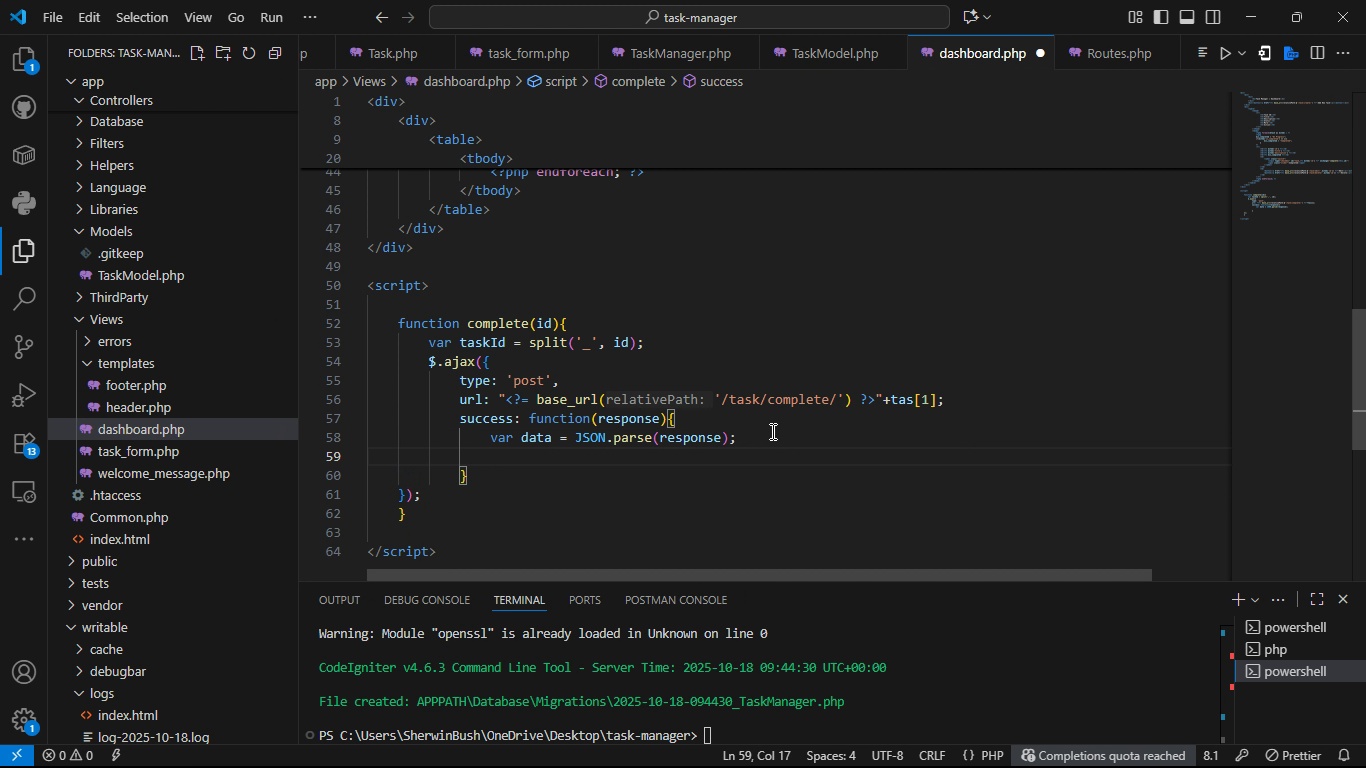 
key(Enter)
 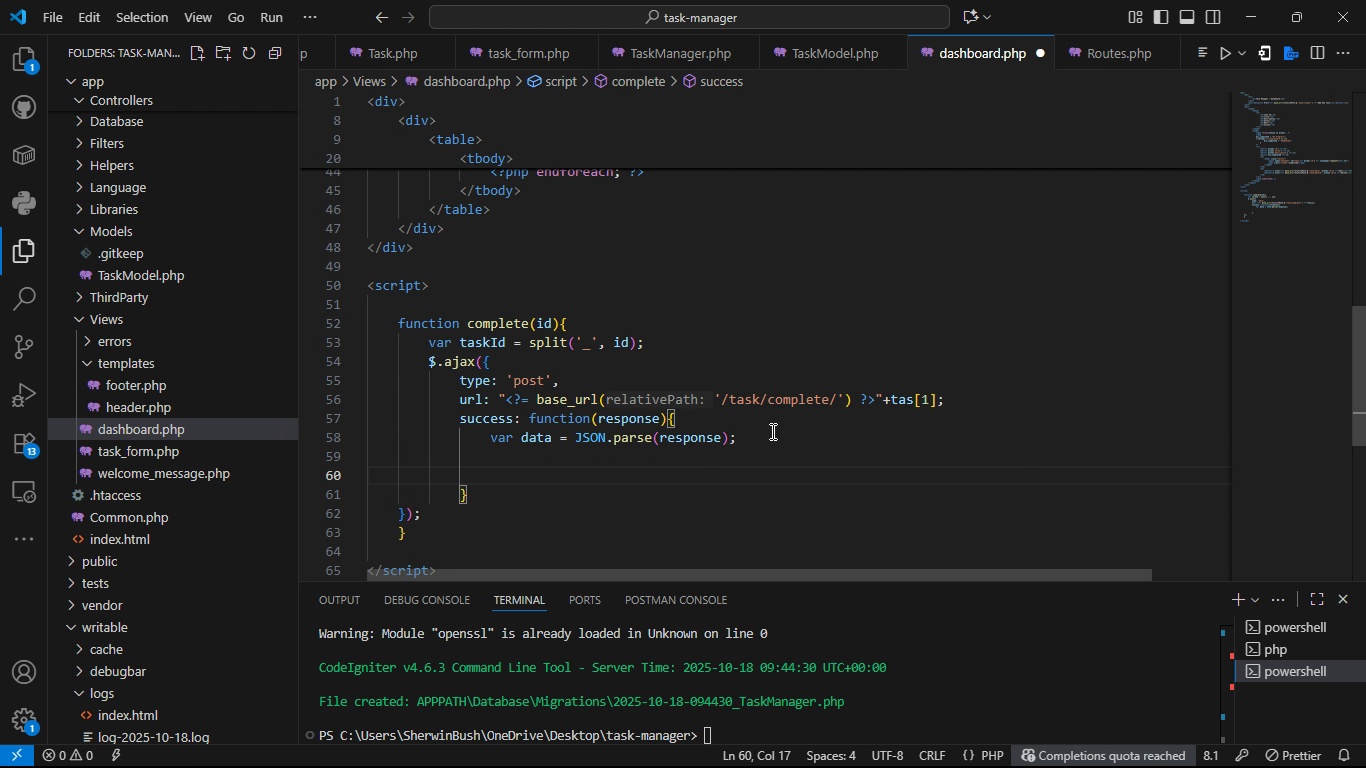 
key(Backspace)
key(Backspace)
key(Backspace)
key(Backspace)
key(Backspace)
key(Tab)
type(if(data[;)
key(Backspace)
type(')
 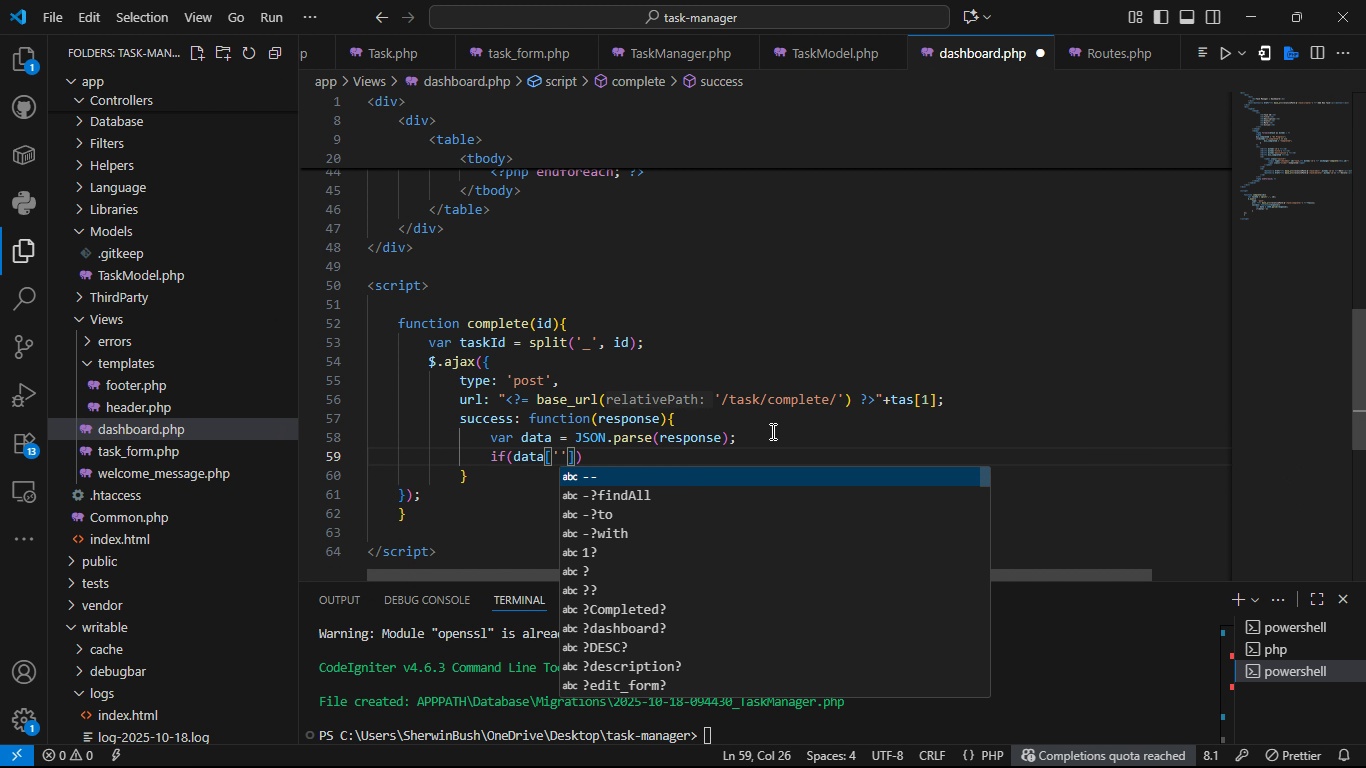 
left_click([391, 44])
 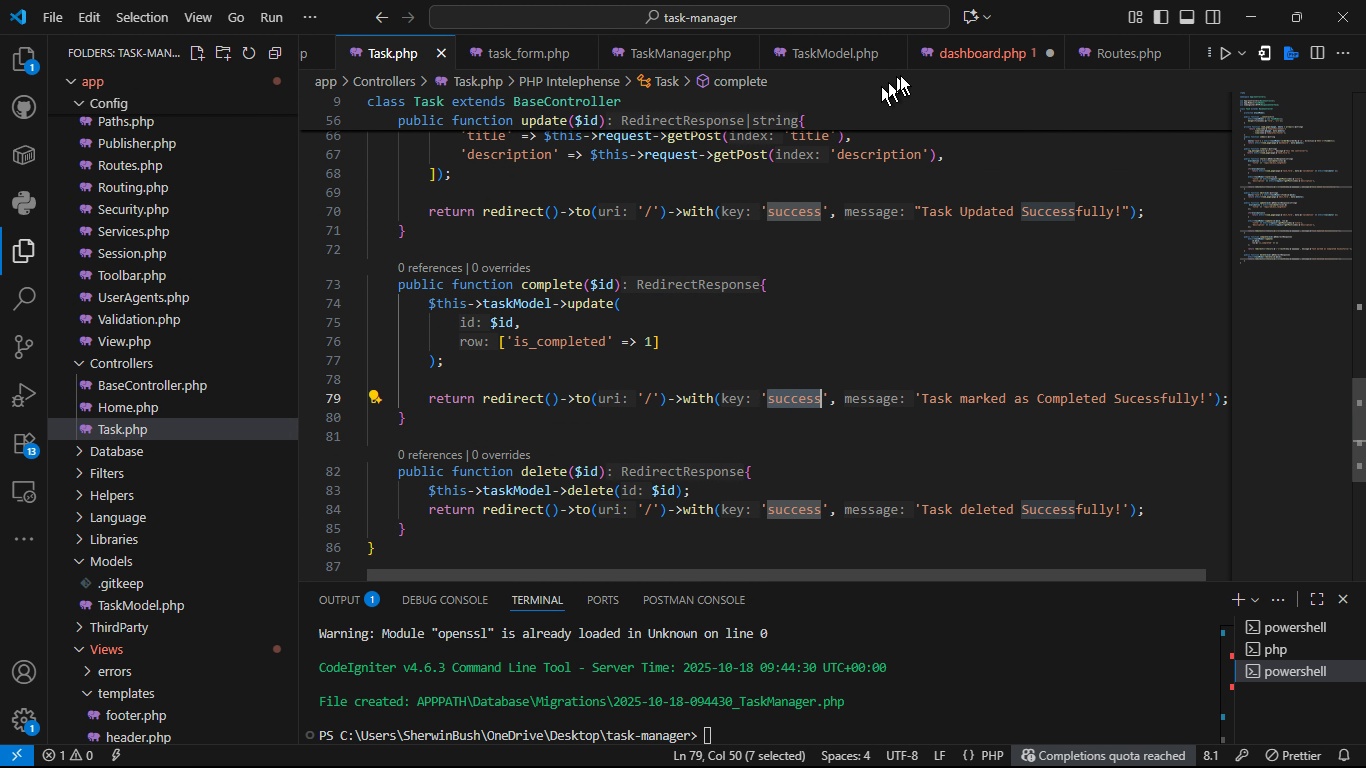 
left_click([973, 56])
 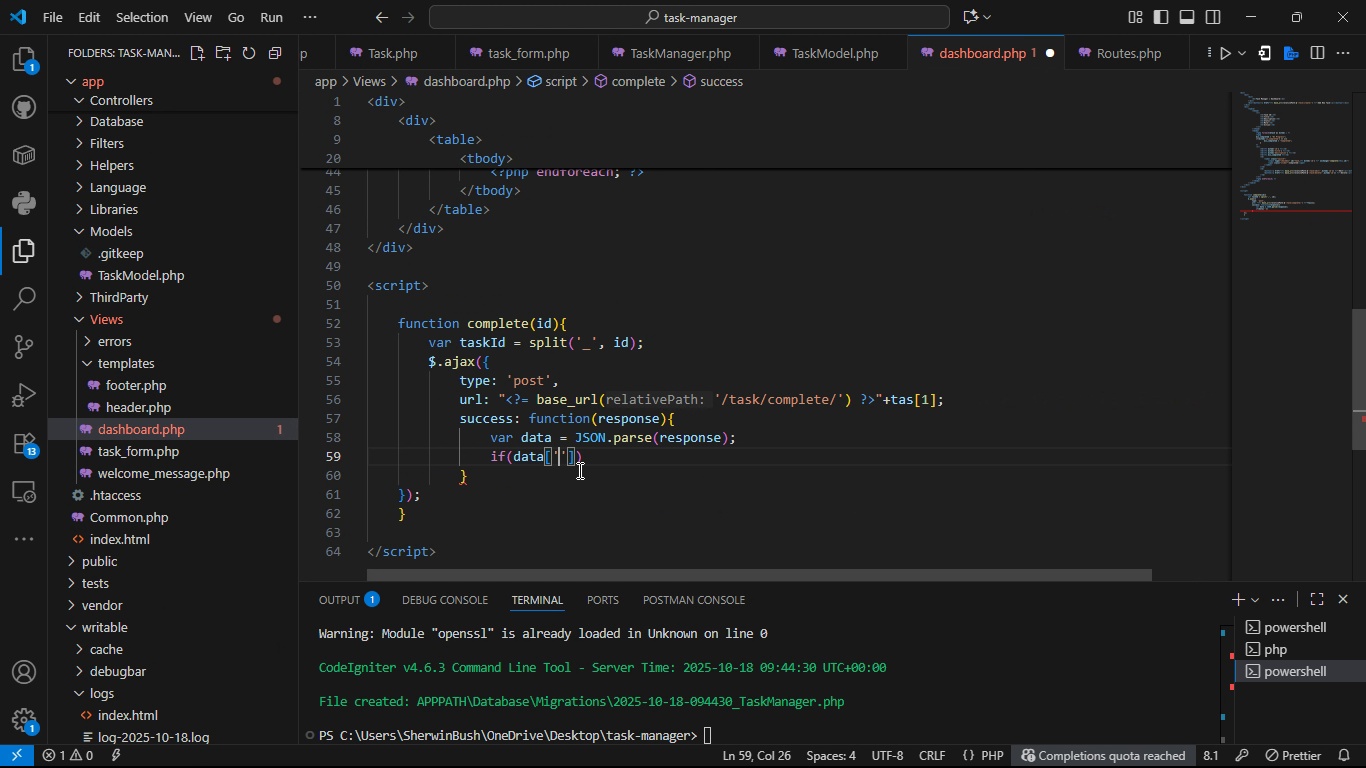 
left_click_drag(start_coordinate=[589, 460], to_coordinate=[492, 454])
 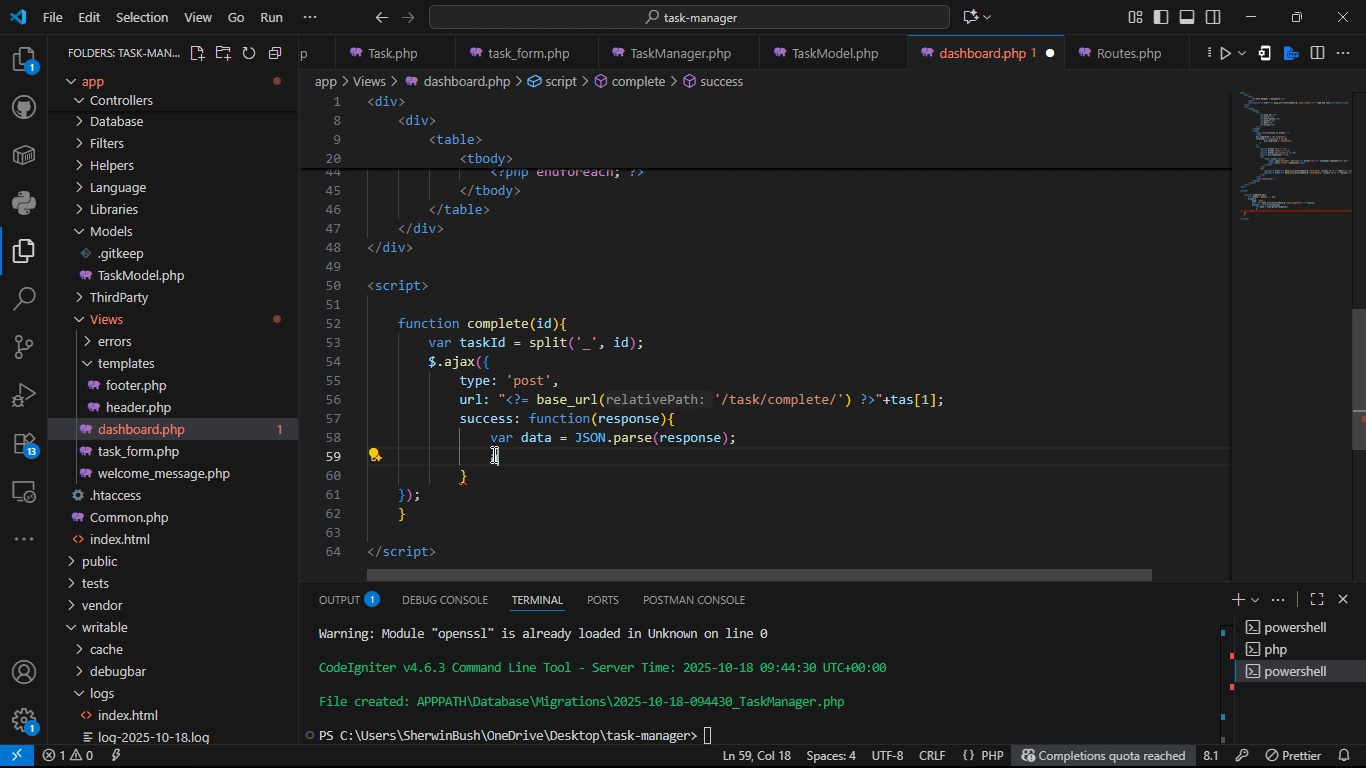 
type(alert(data;)
key(Backspace)
type([')
 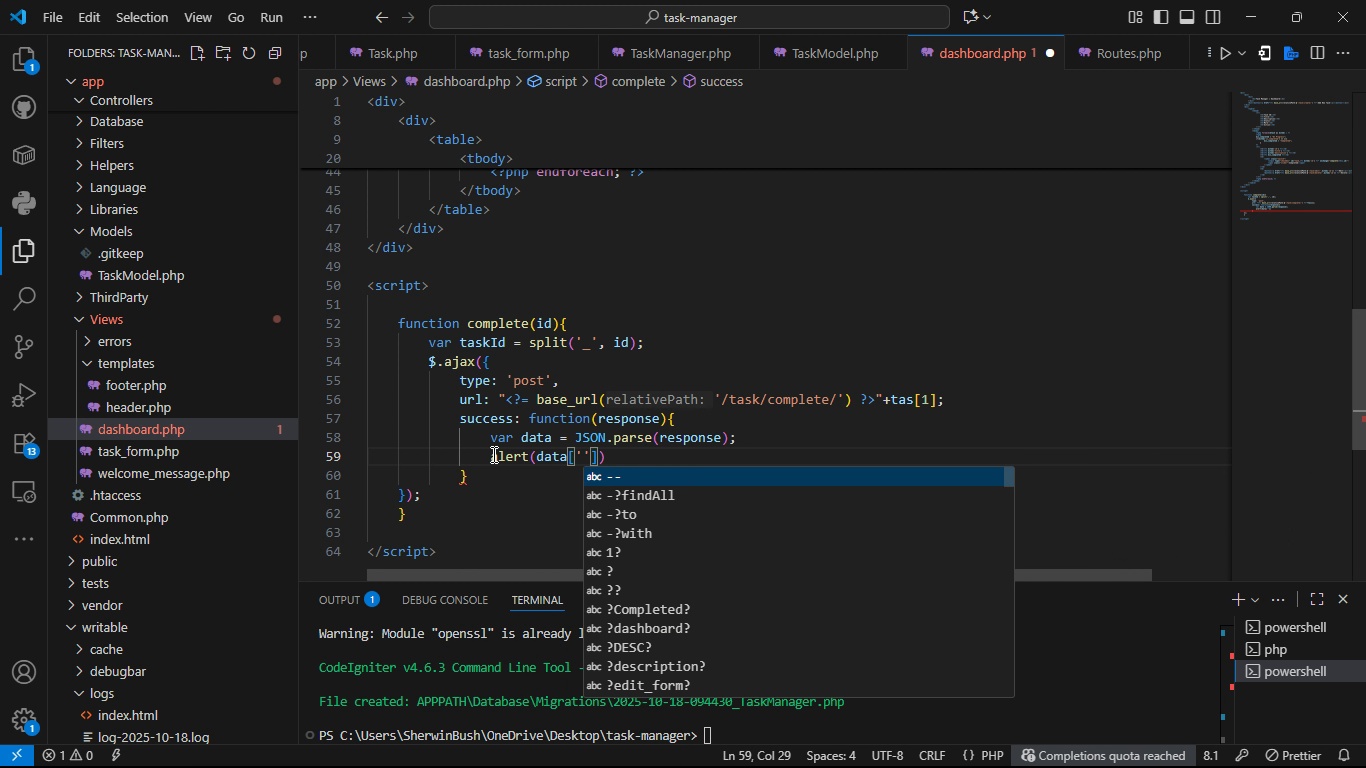 
key(Alt+AltLeft)
 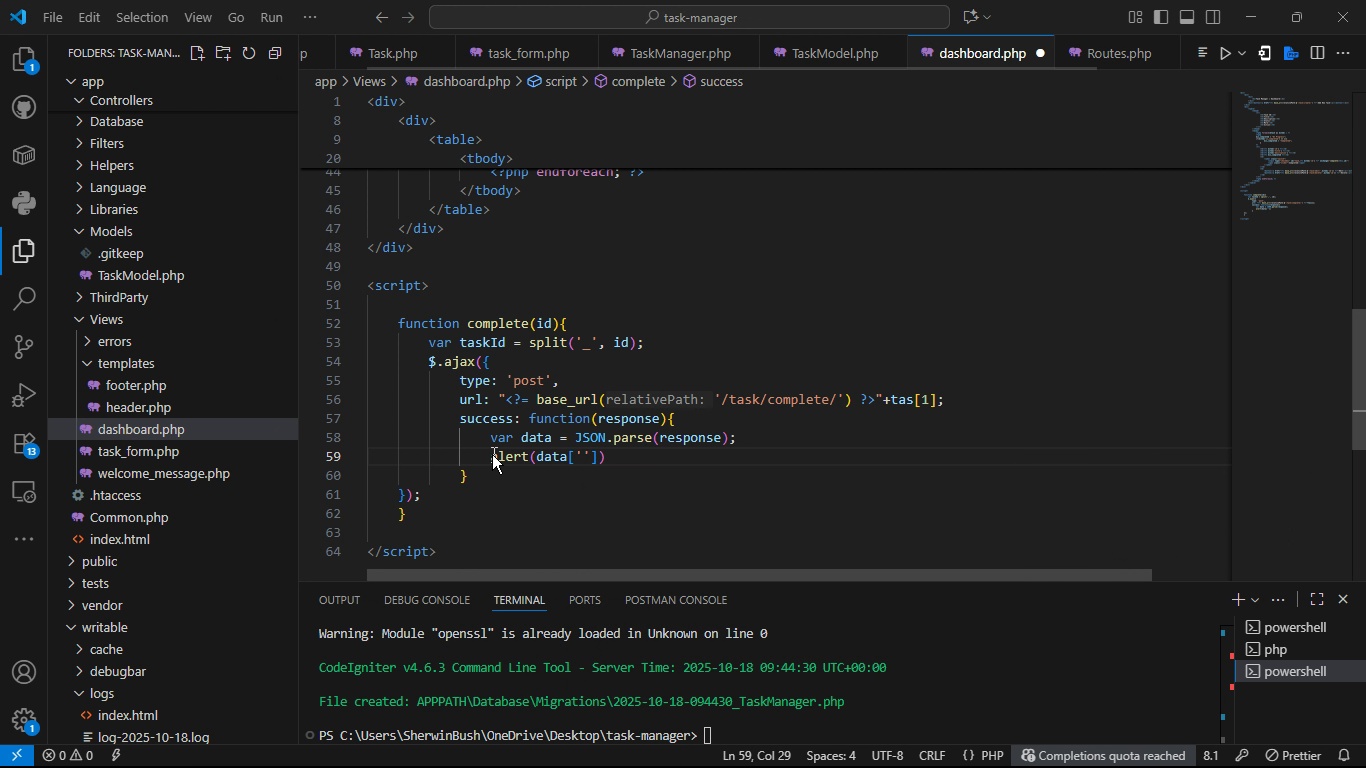 
key(Alt+Tab)
 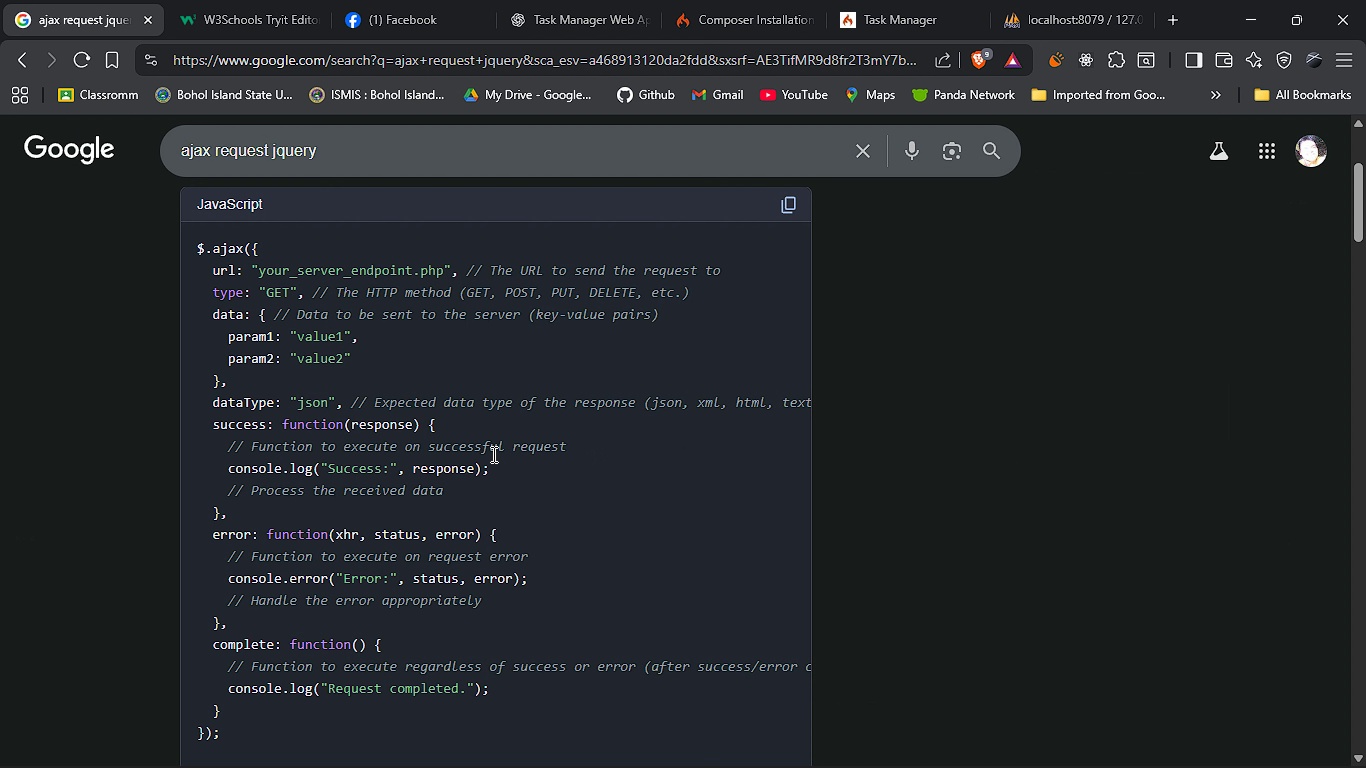 
key(Alt+AltLeft)
 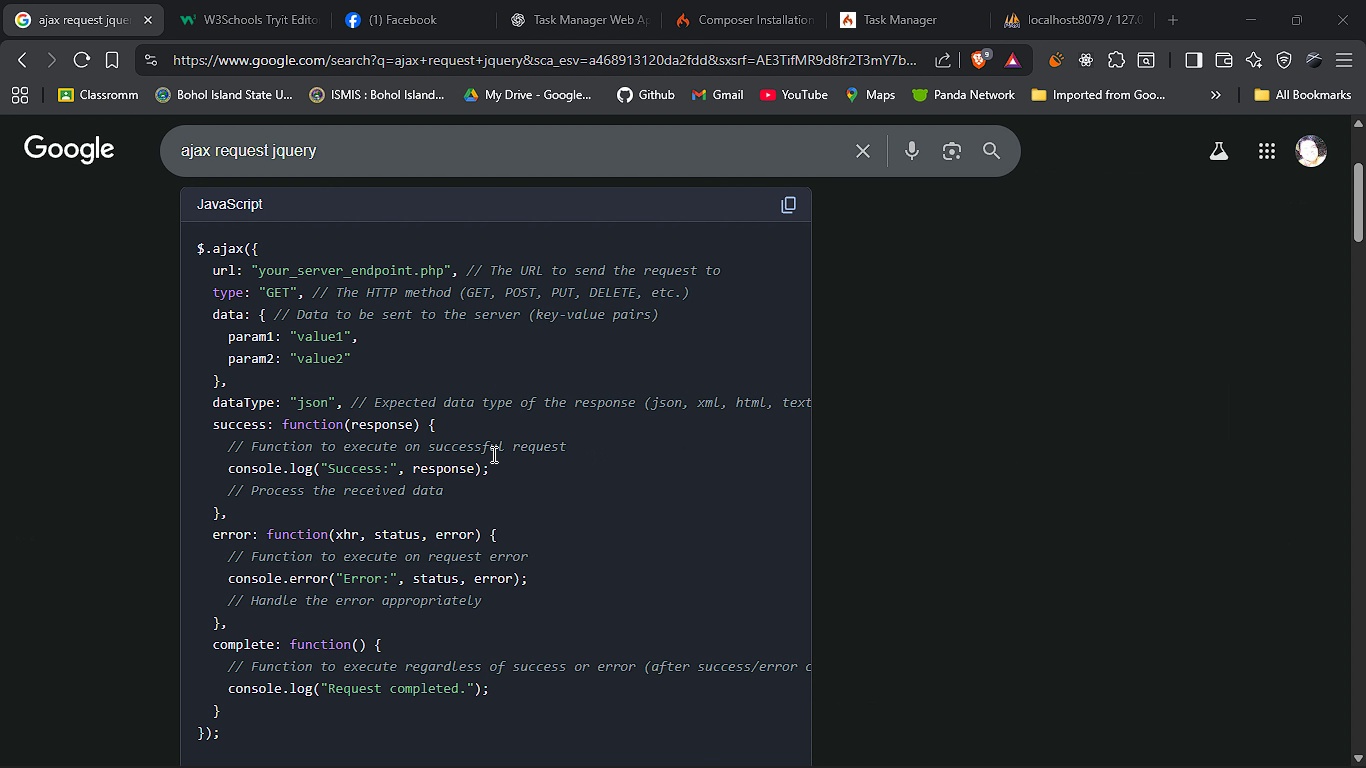 
key(Alt+Tab)
 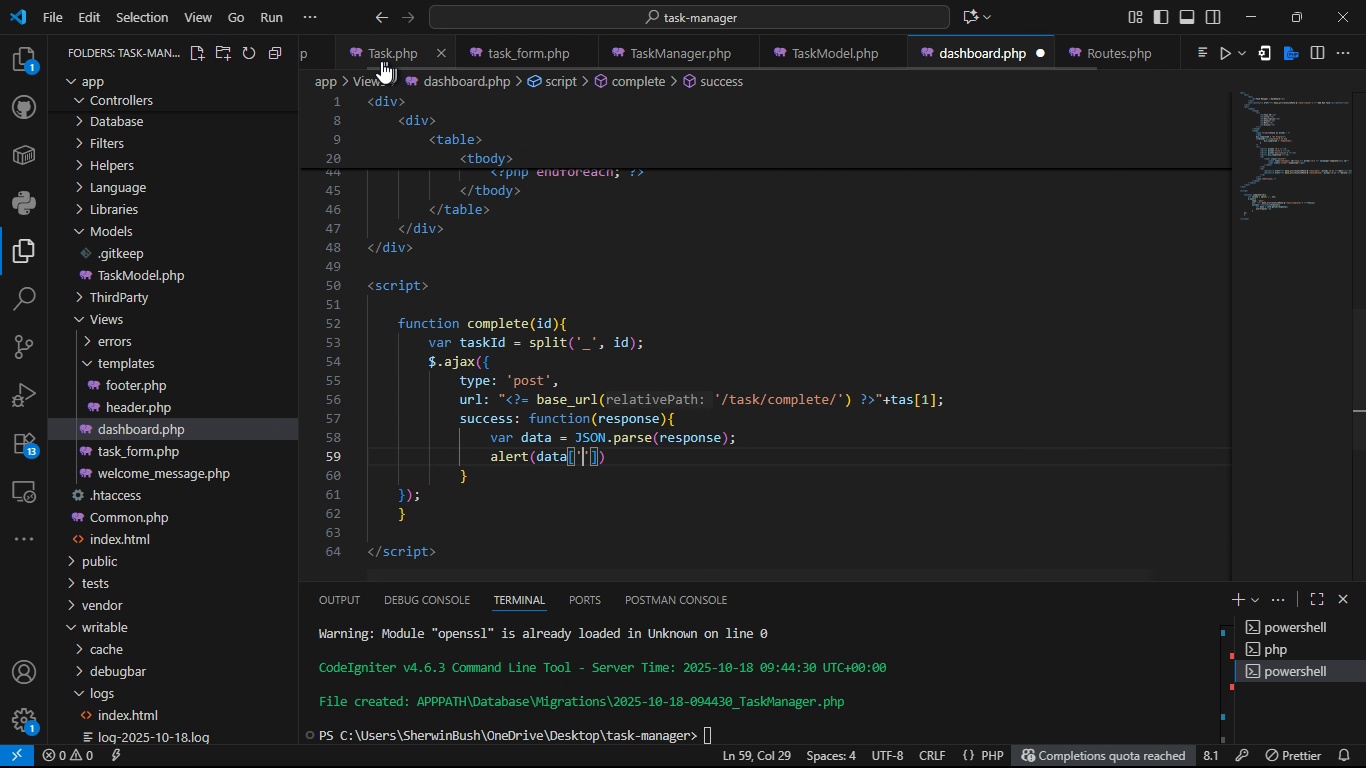 
left_click([381, 61])
 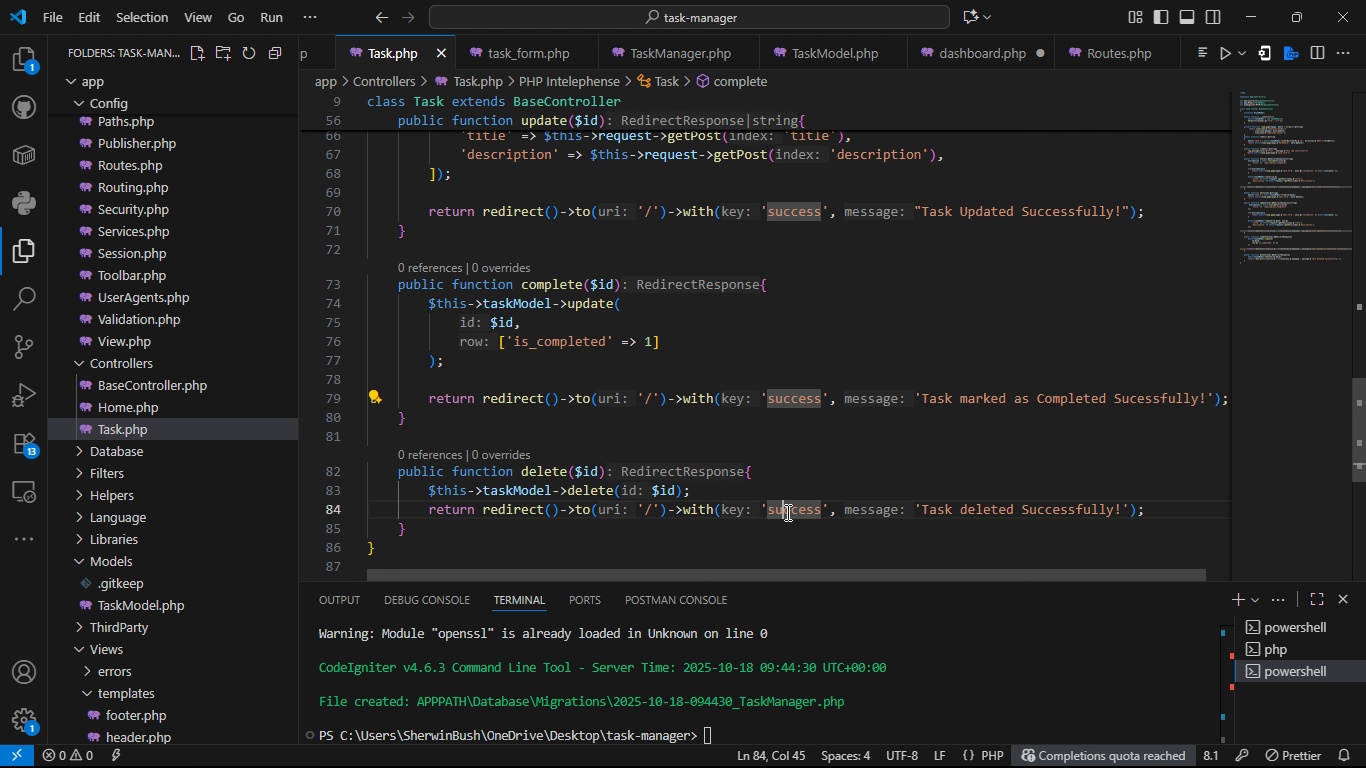 
double_click([786, 512])
 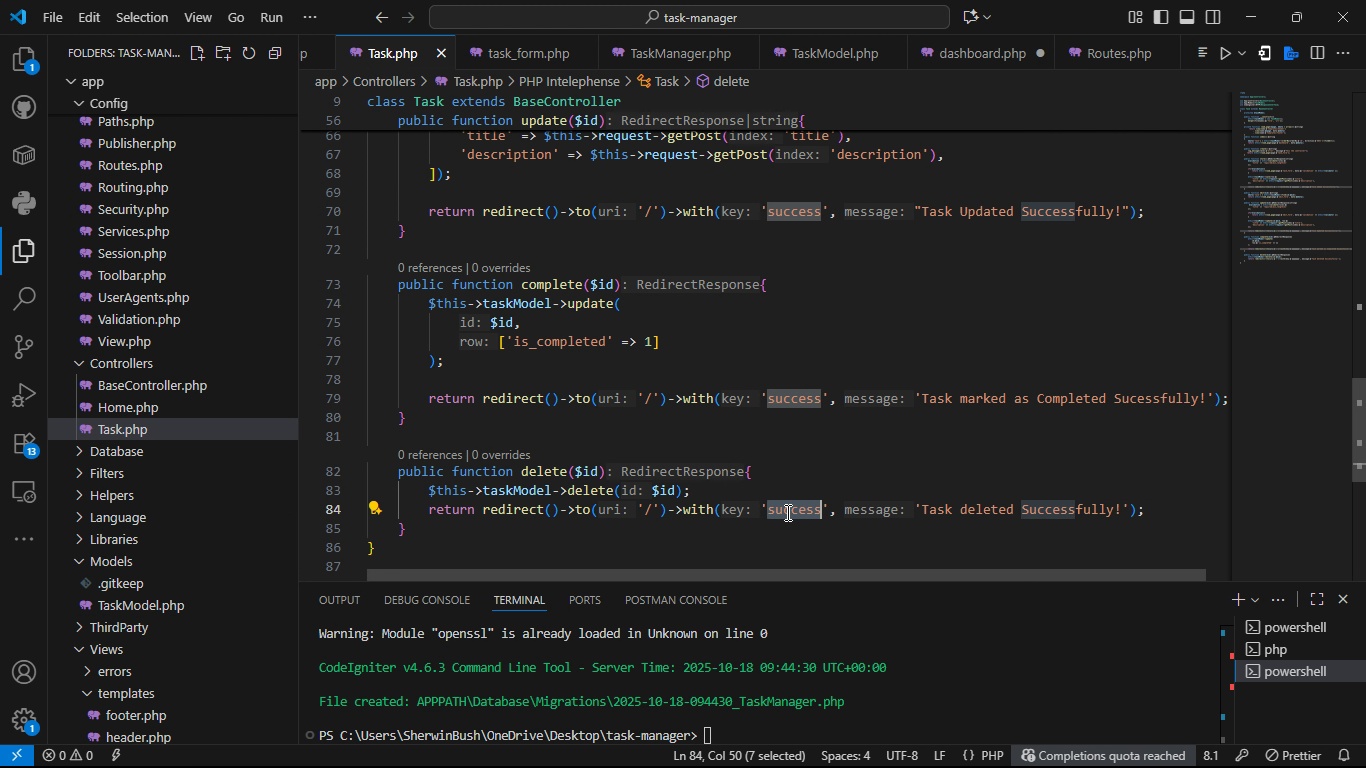 
key(Alt+Control+C)
 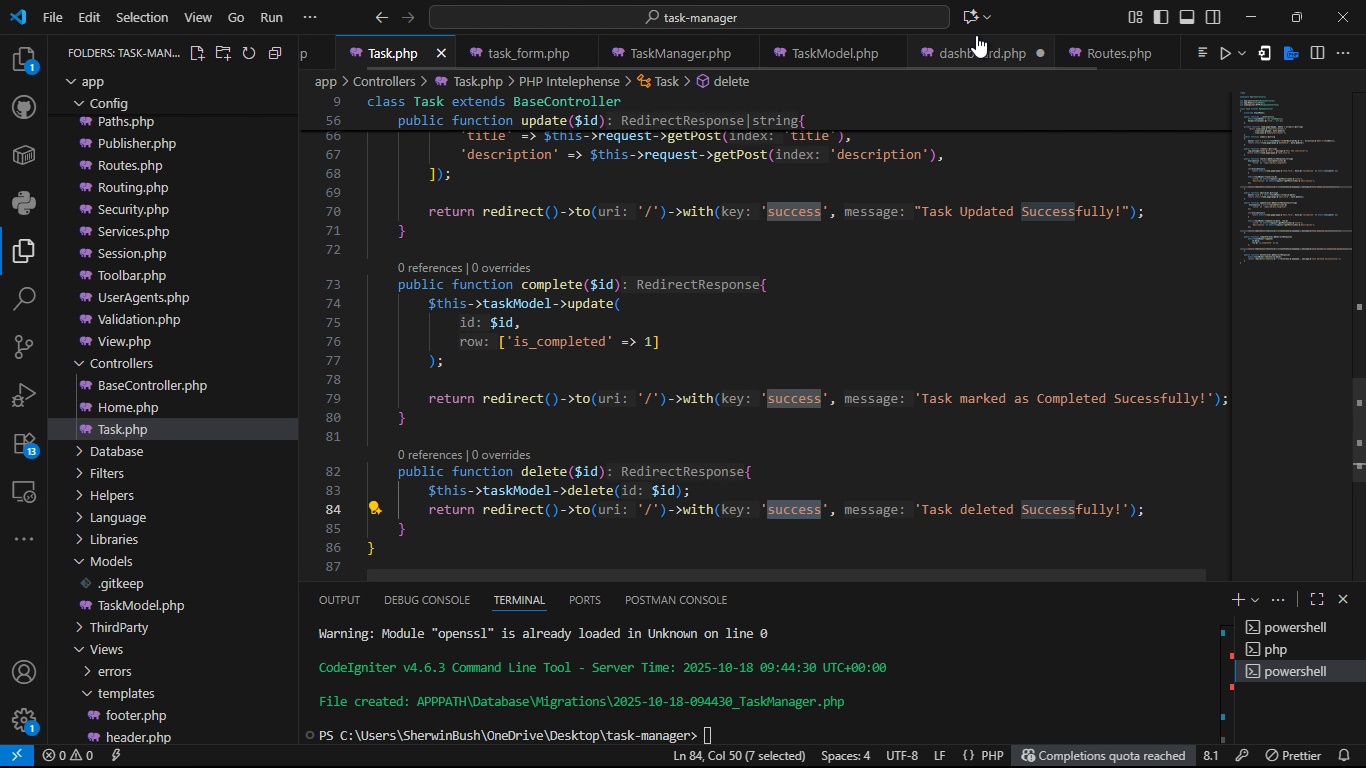 
left_click([976, 35])
 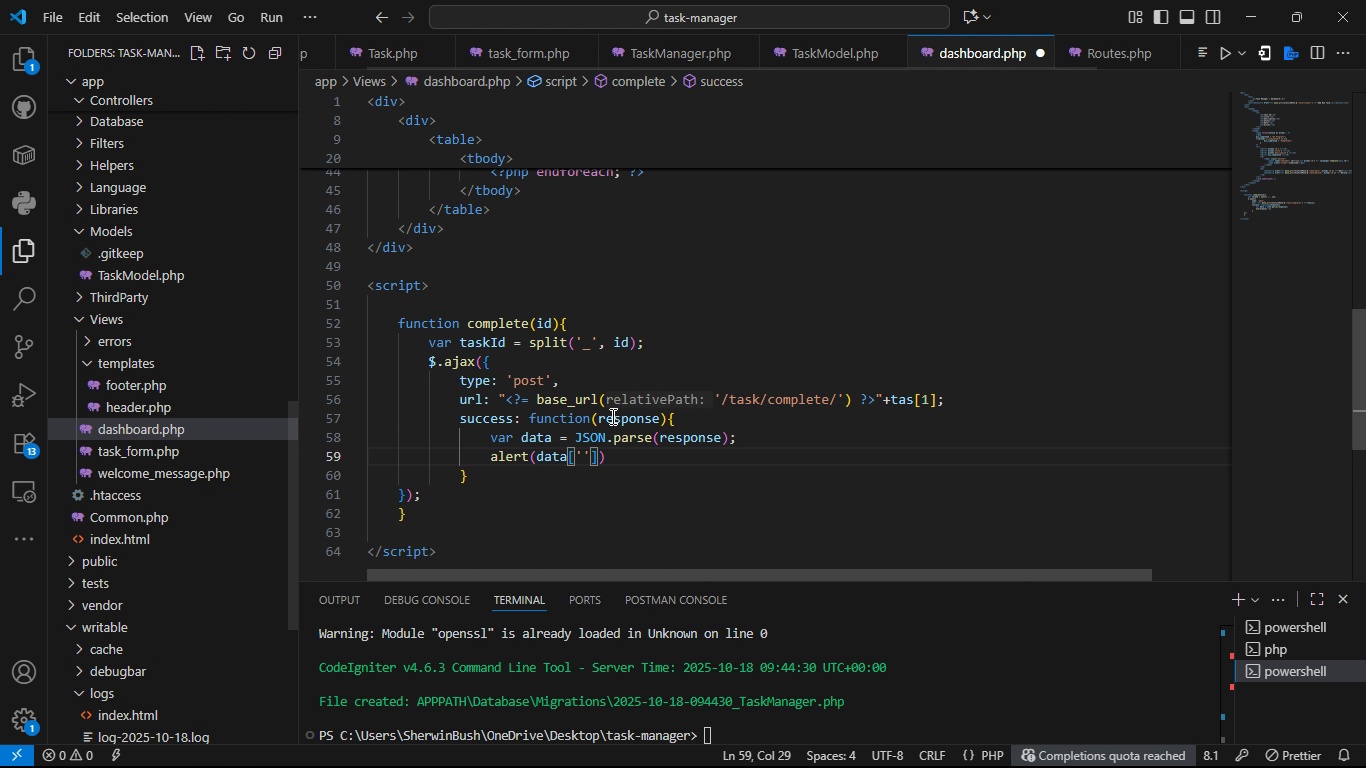 
key(Control+V)
 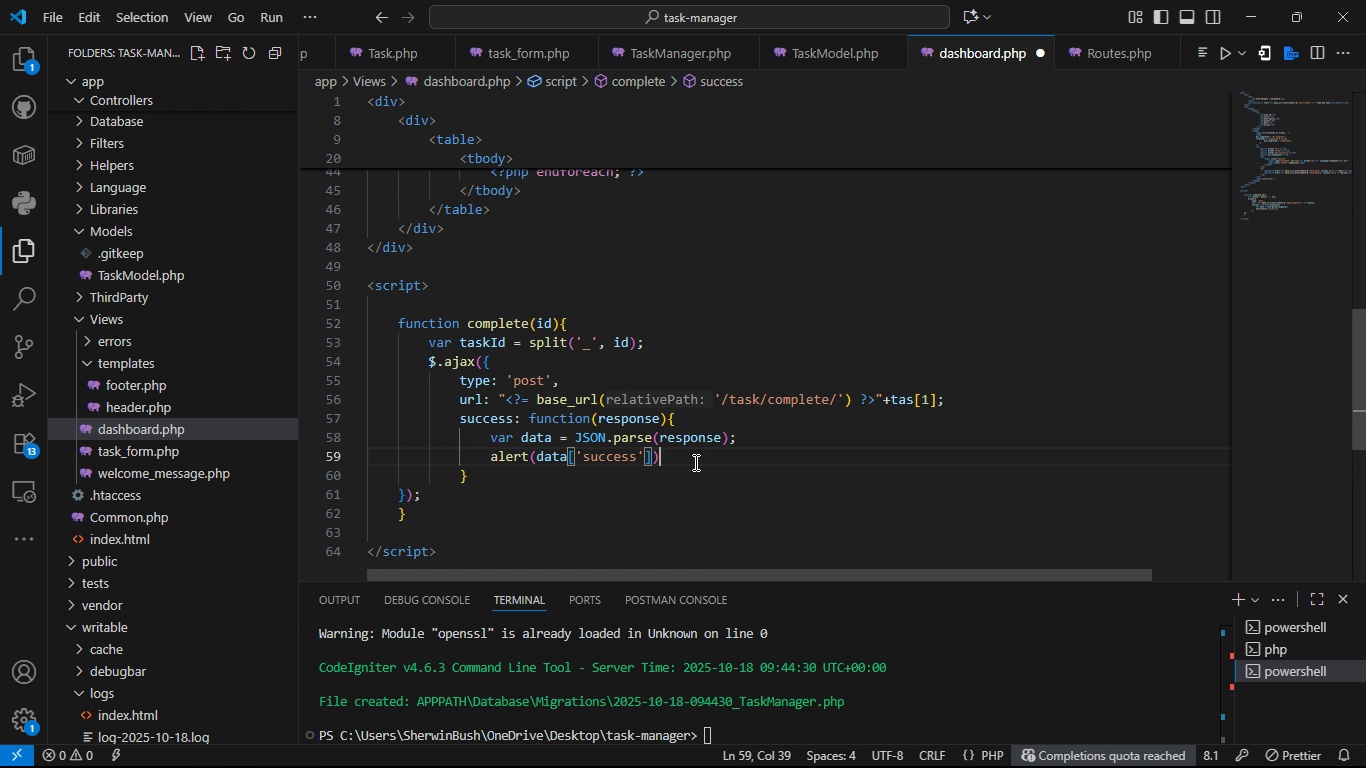 
left_click([694, 462])
 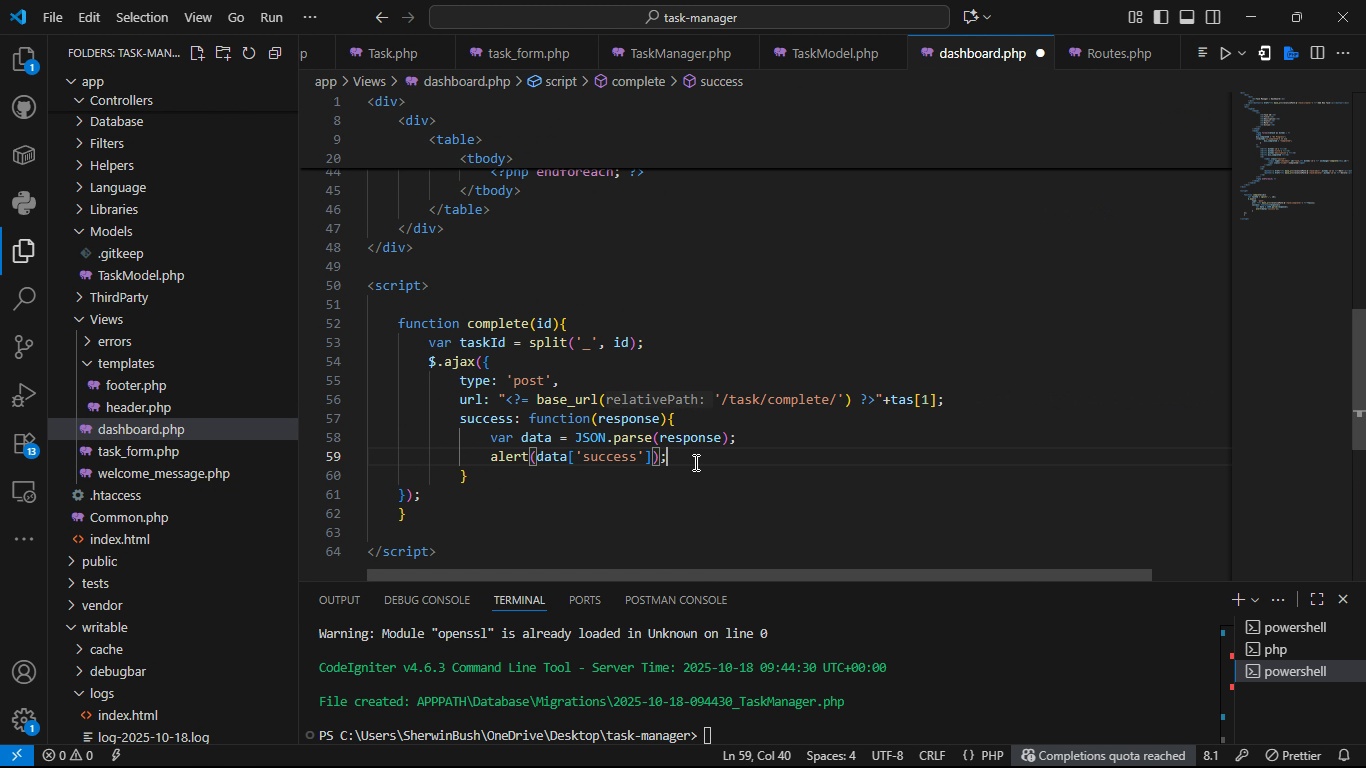 
key(Semicolon)
 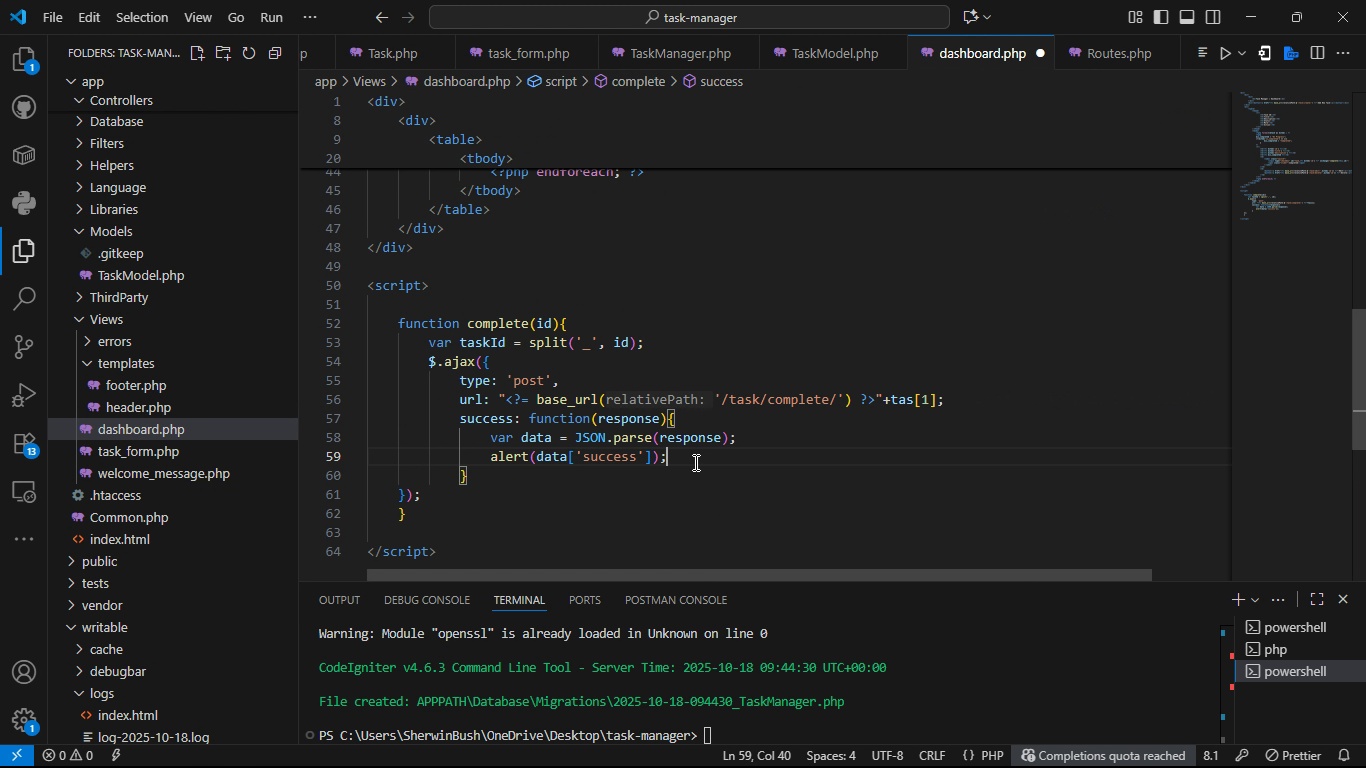 
key(Control+S)
 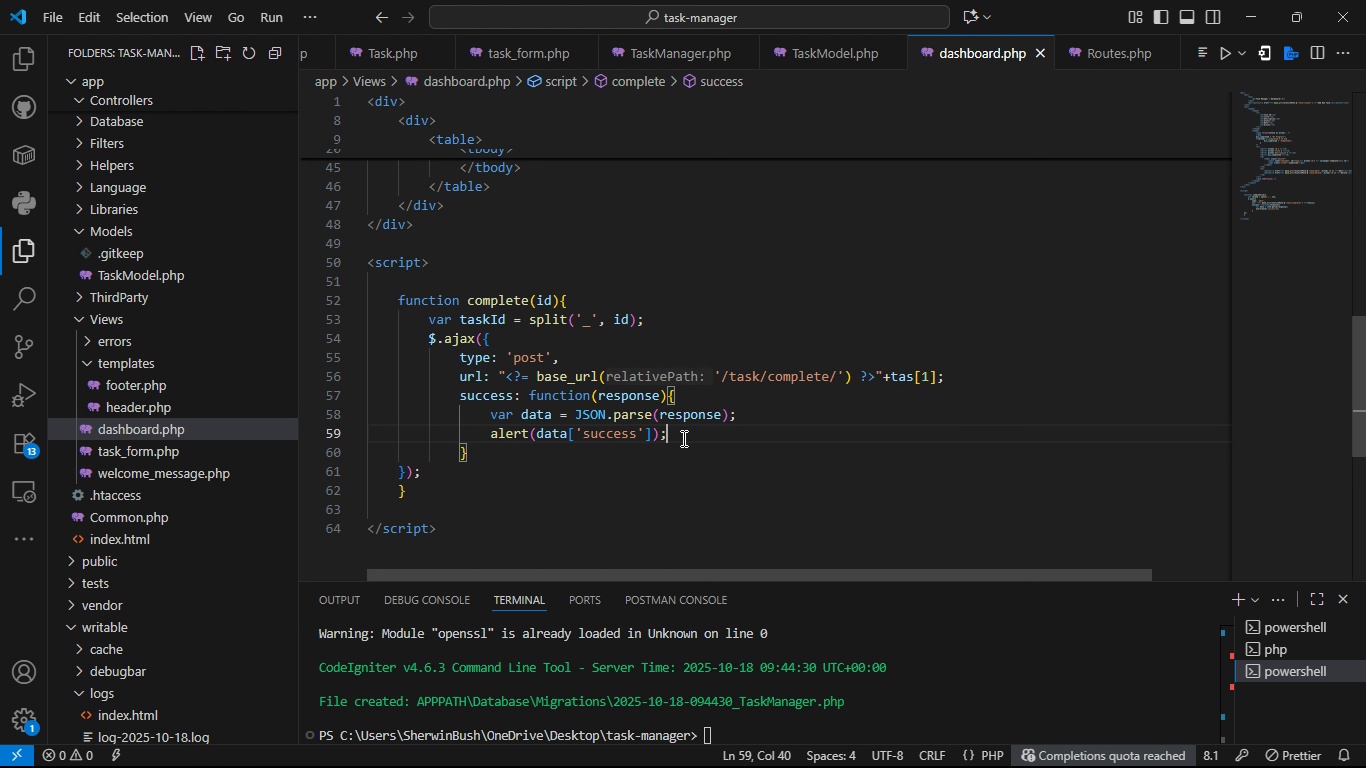 
left_click([682, 438])
 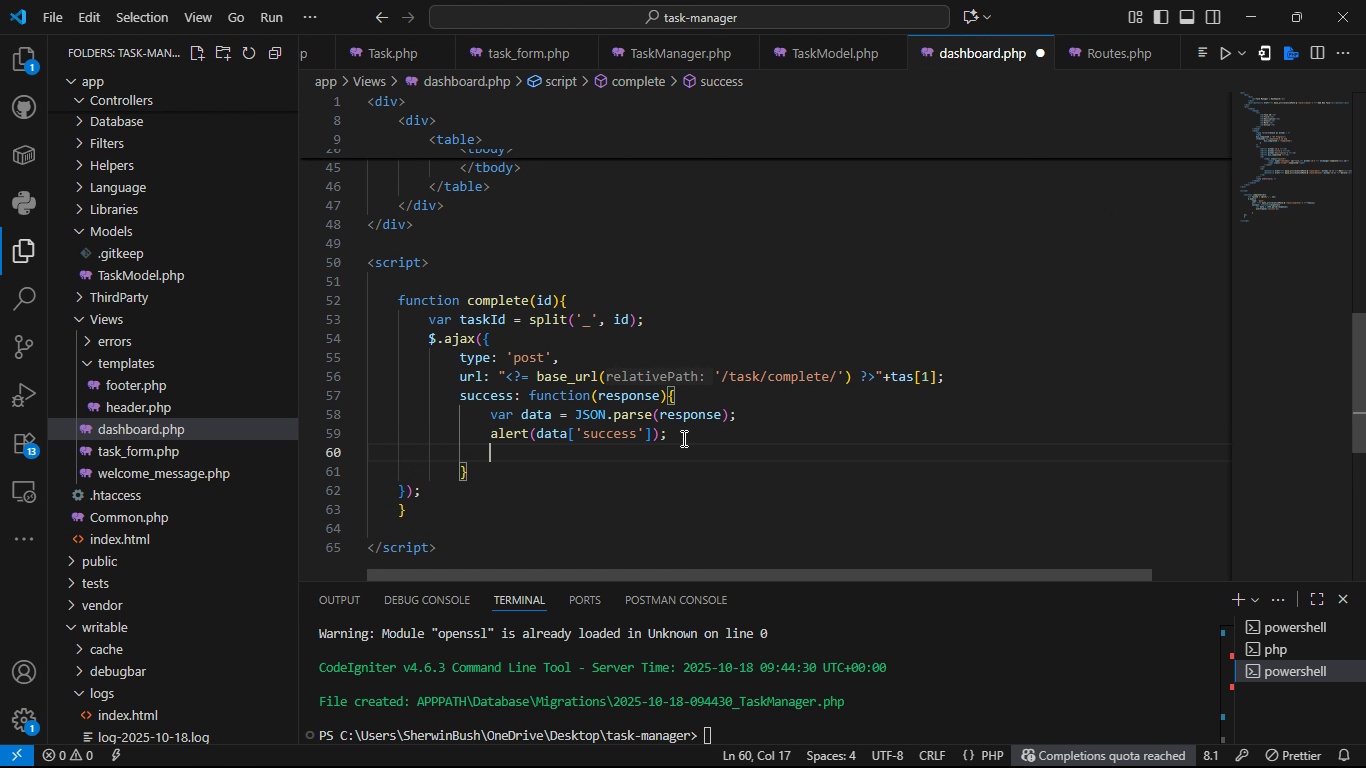 
key(Enter)
 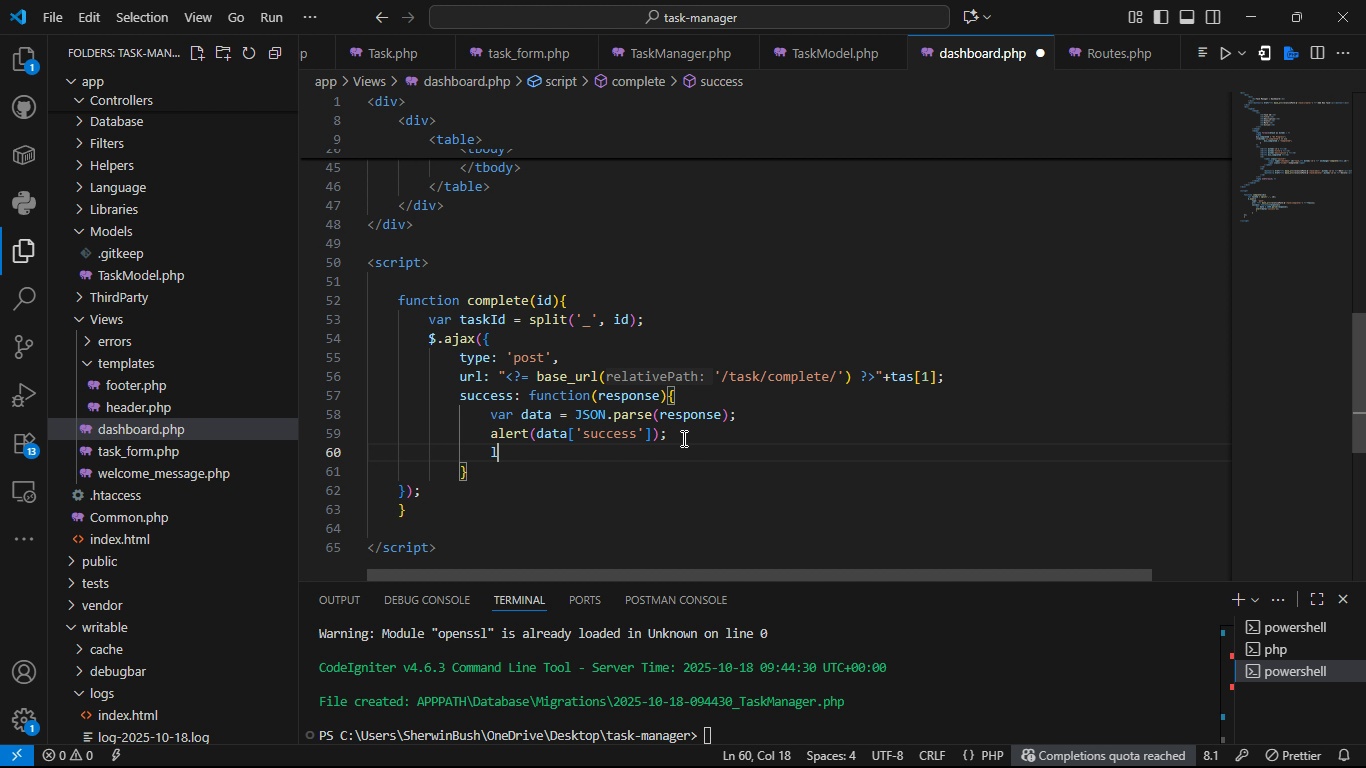 
type(locac)
key(Backspace)
type(tion.r)
key(Tab)
type(()
 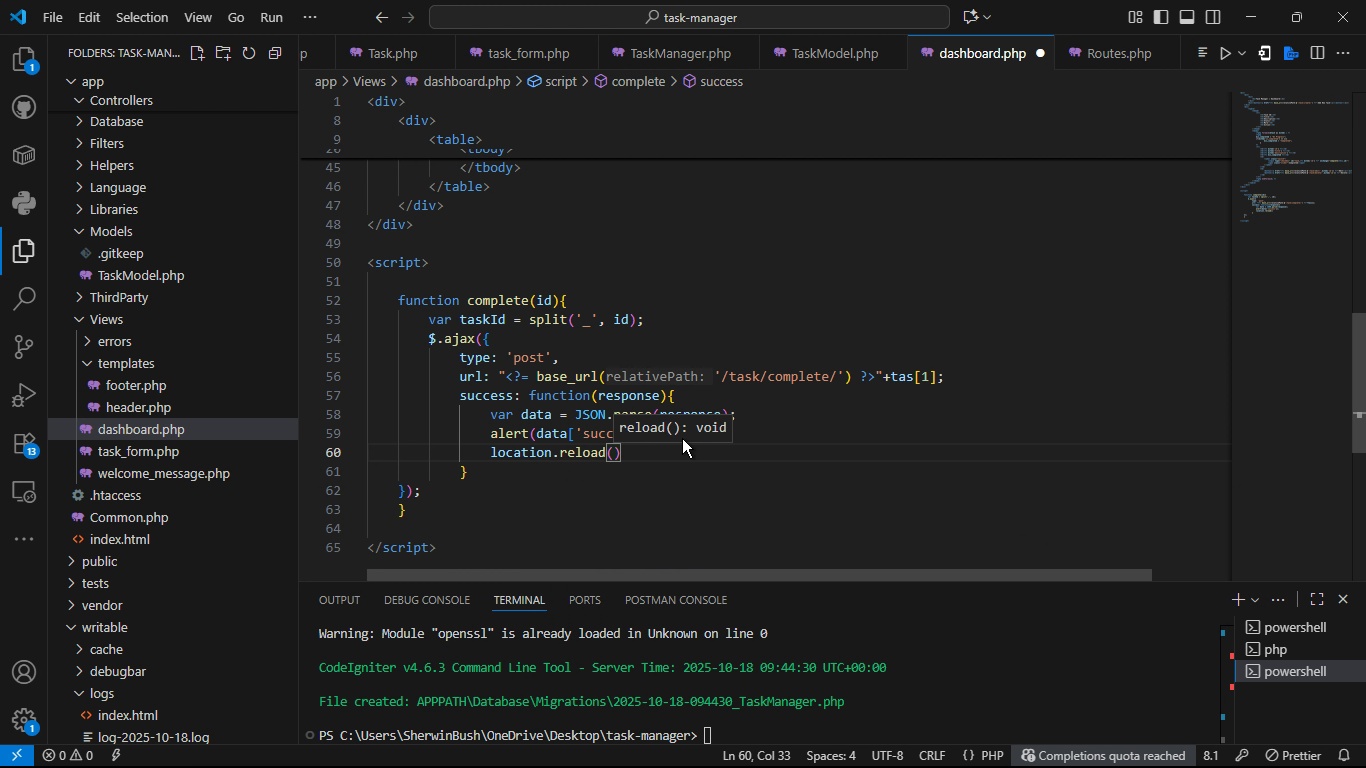 
key(ArrowRight)
 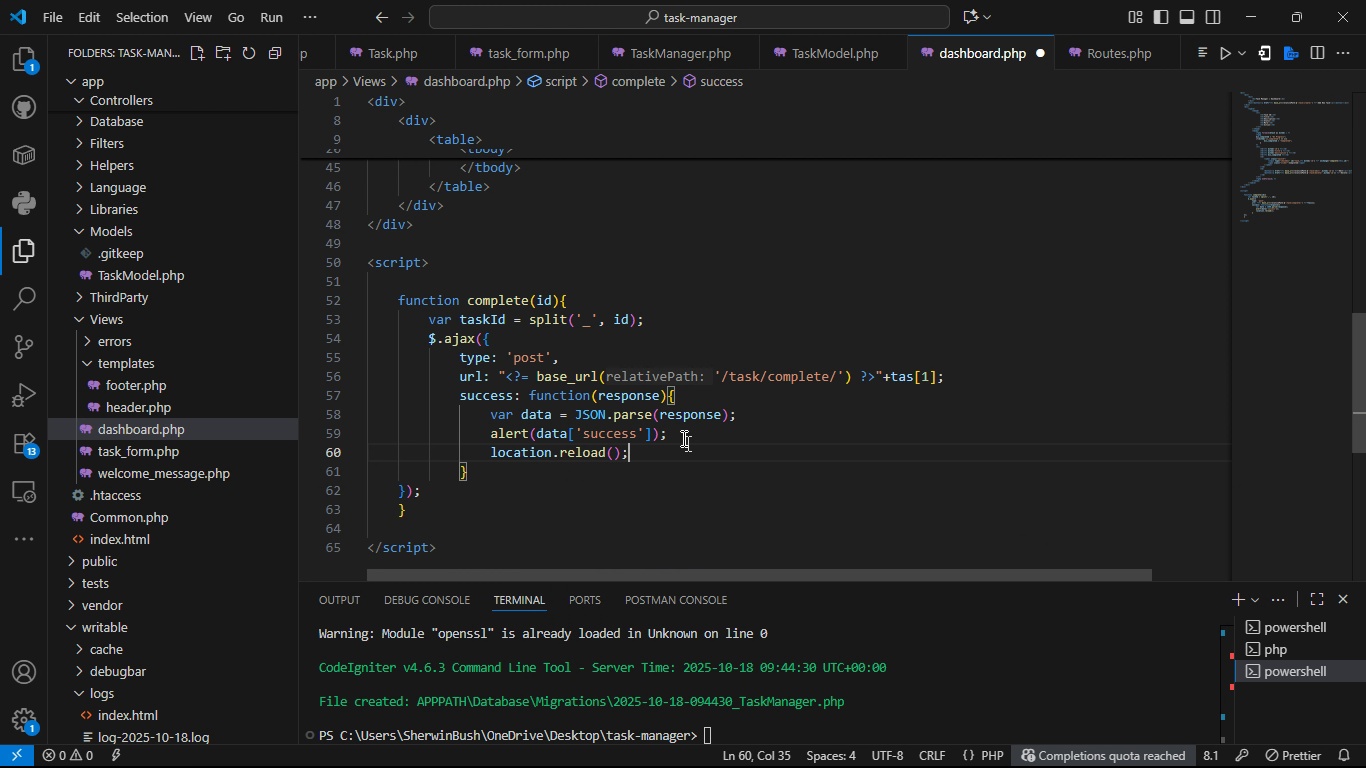 
key(Semicolon)
 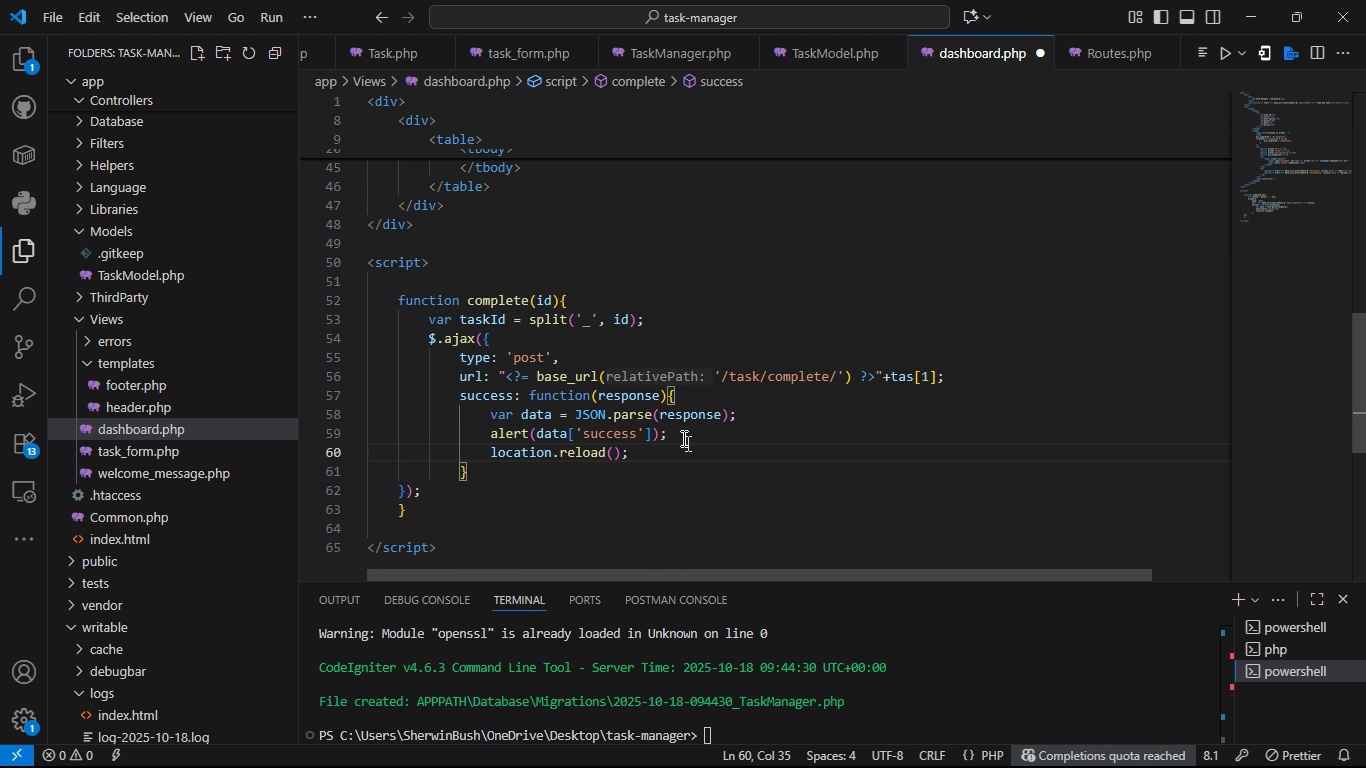 
key(Control+S)
 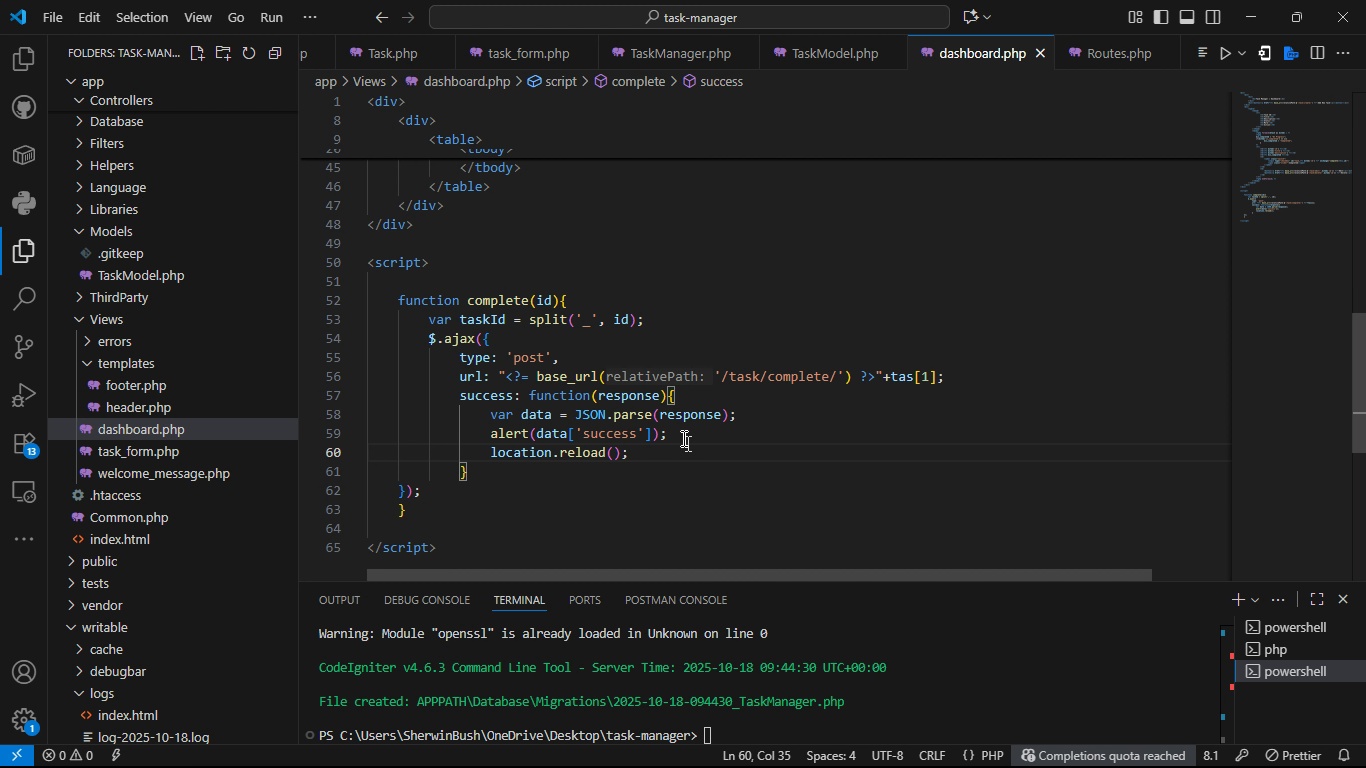 
key(Control+S)
 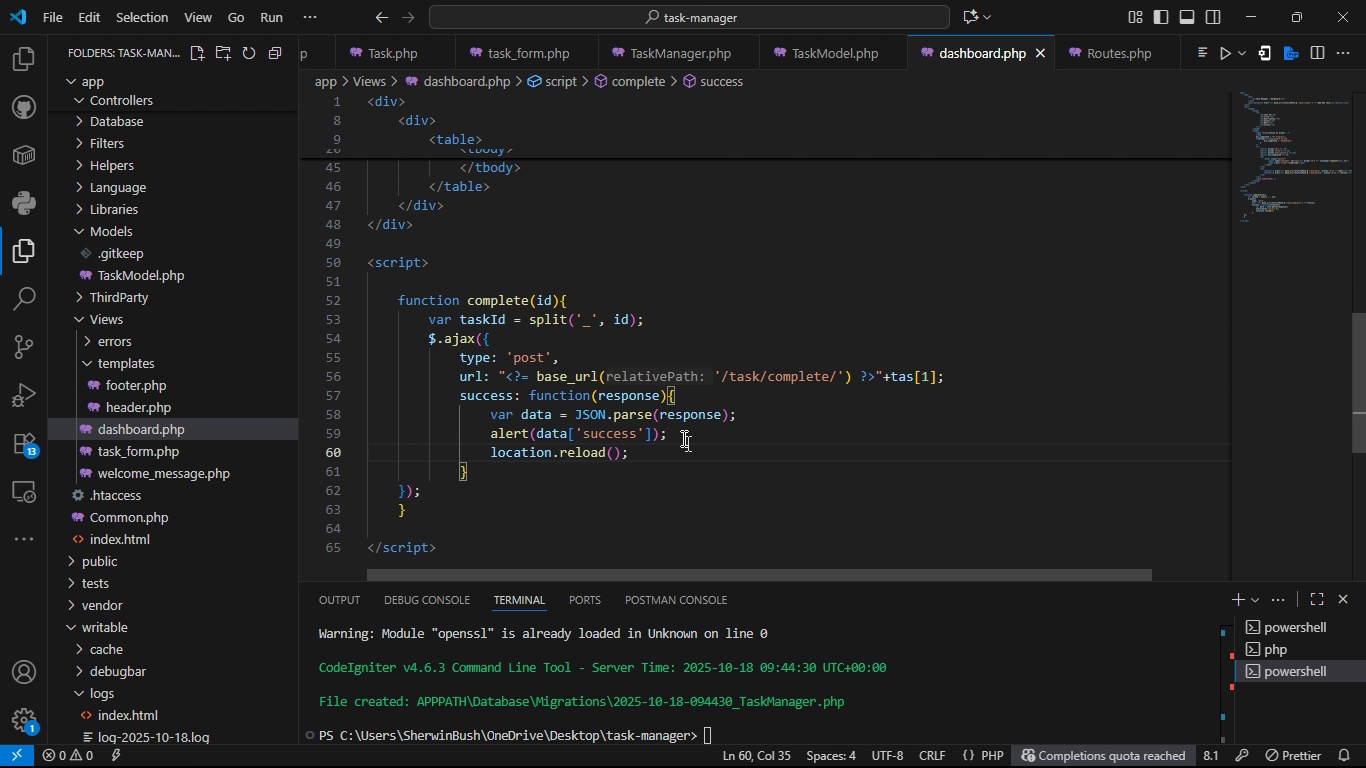 
key(Control+S)
 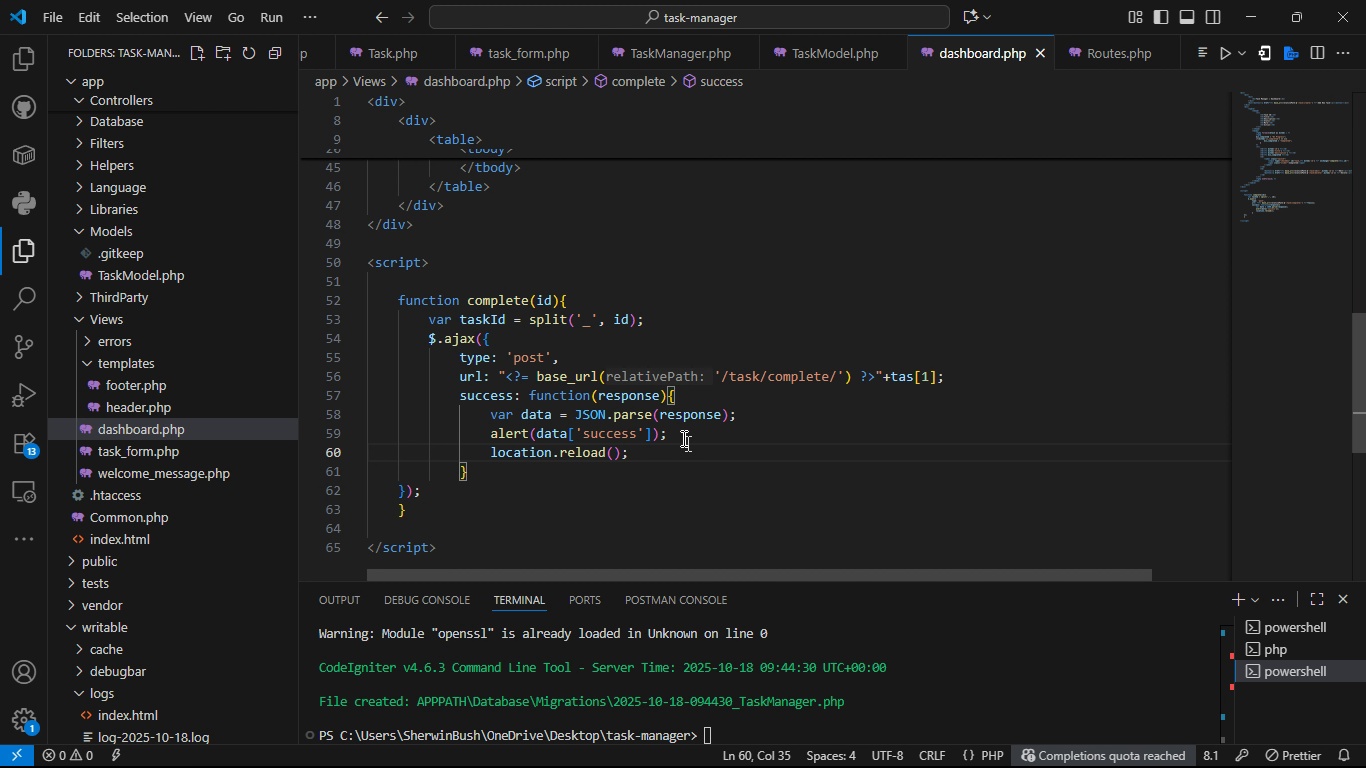 
key(Control+S)
 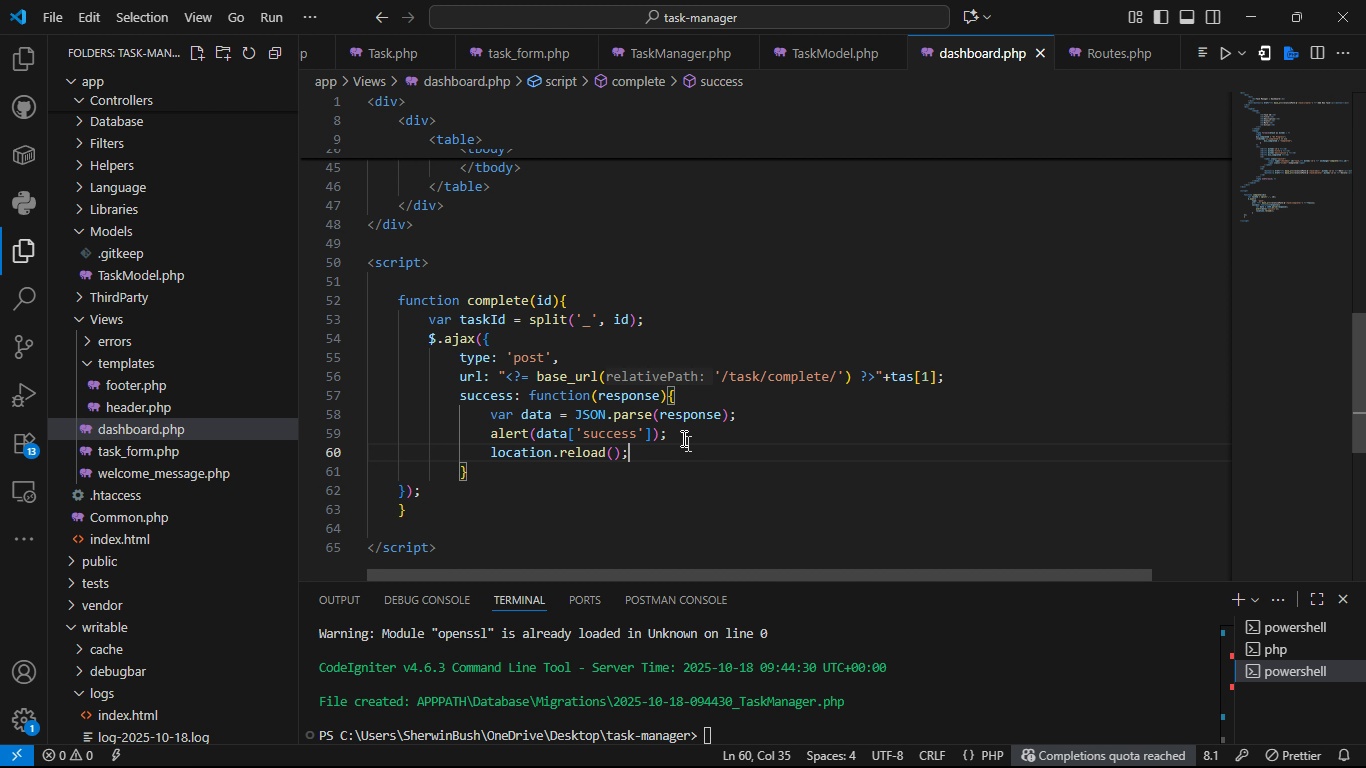 
key(Control+S)
 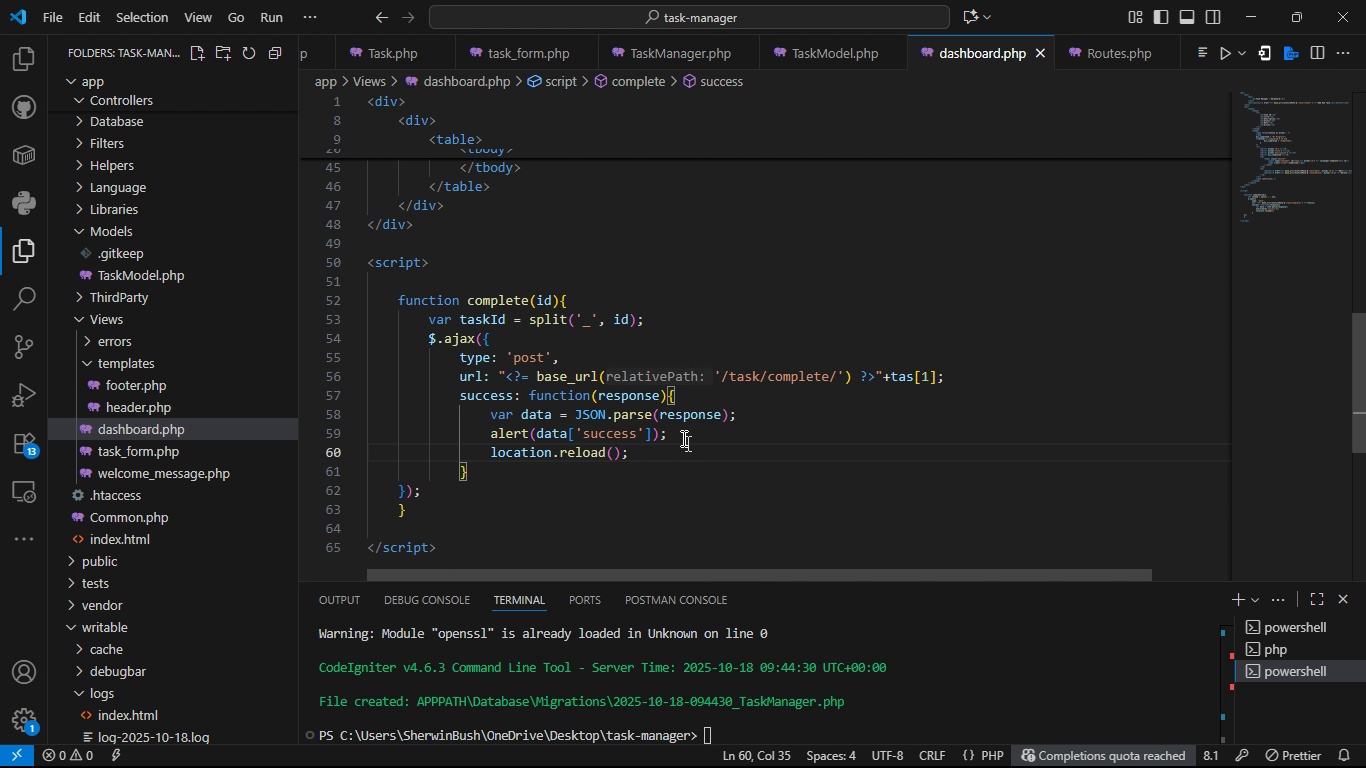 
key(Control+S)
 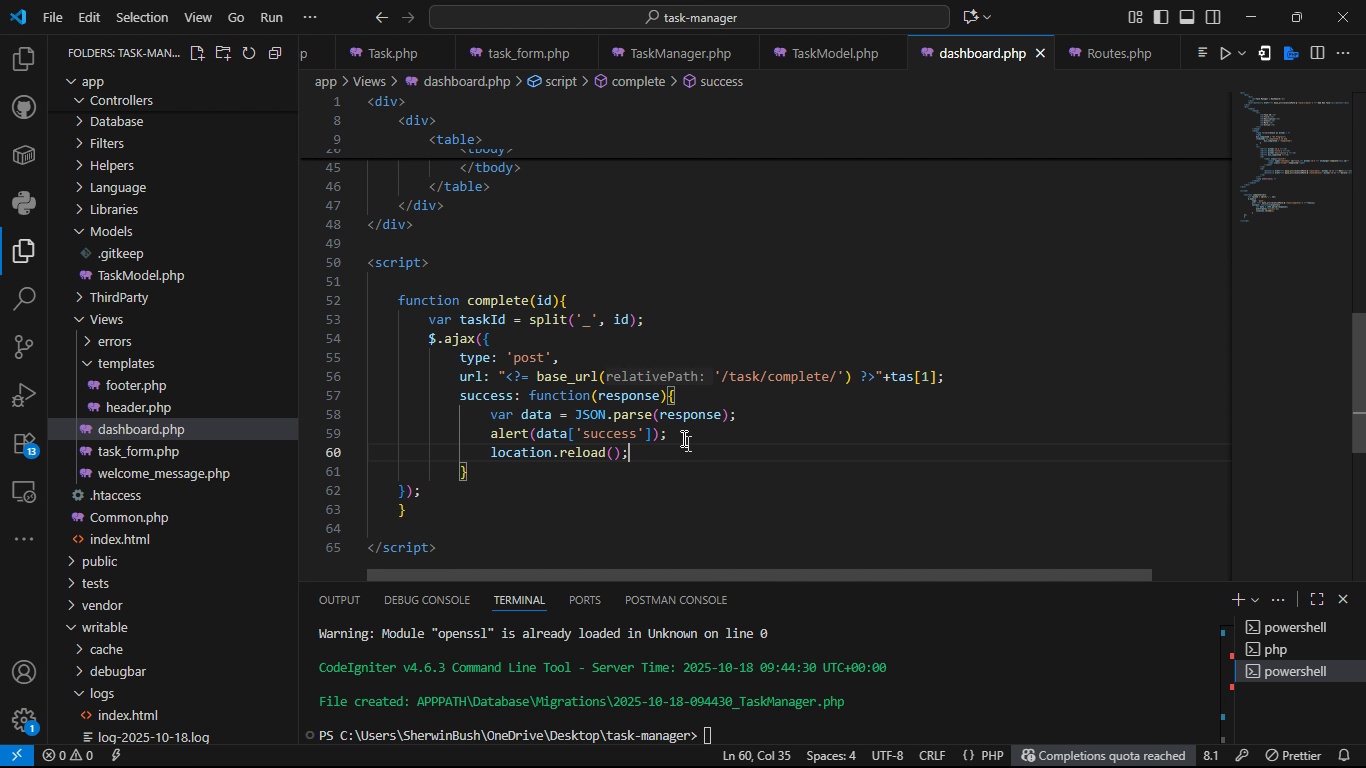 
key(Control+S)
 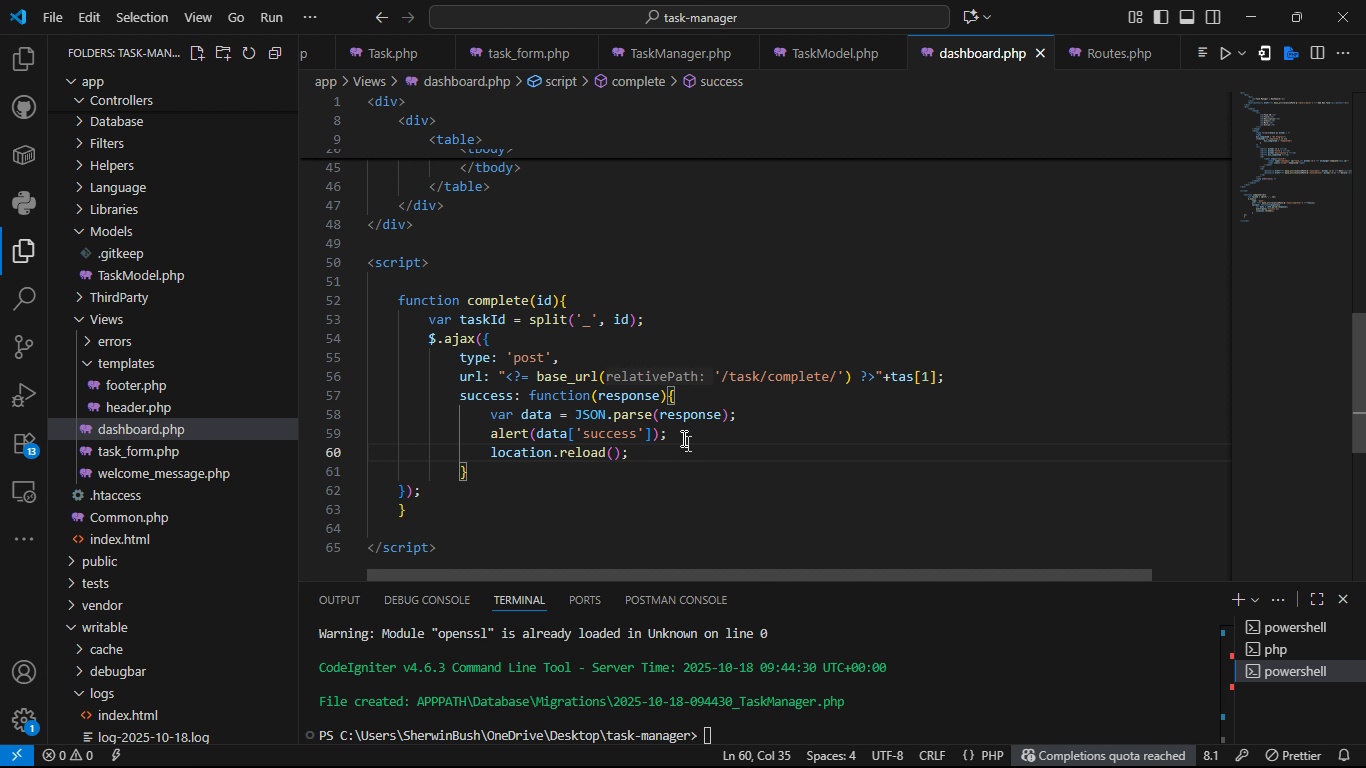 
key(Control+D)
 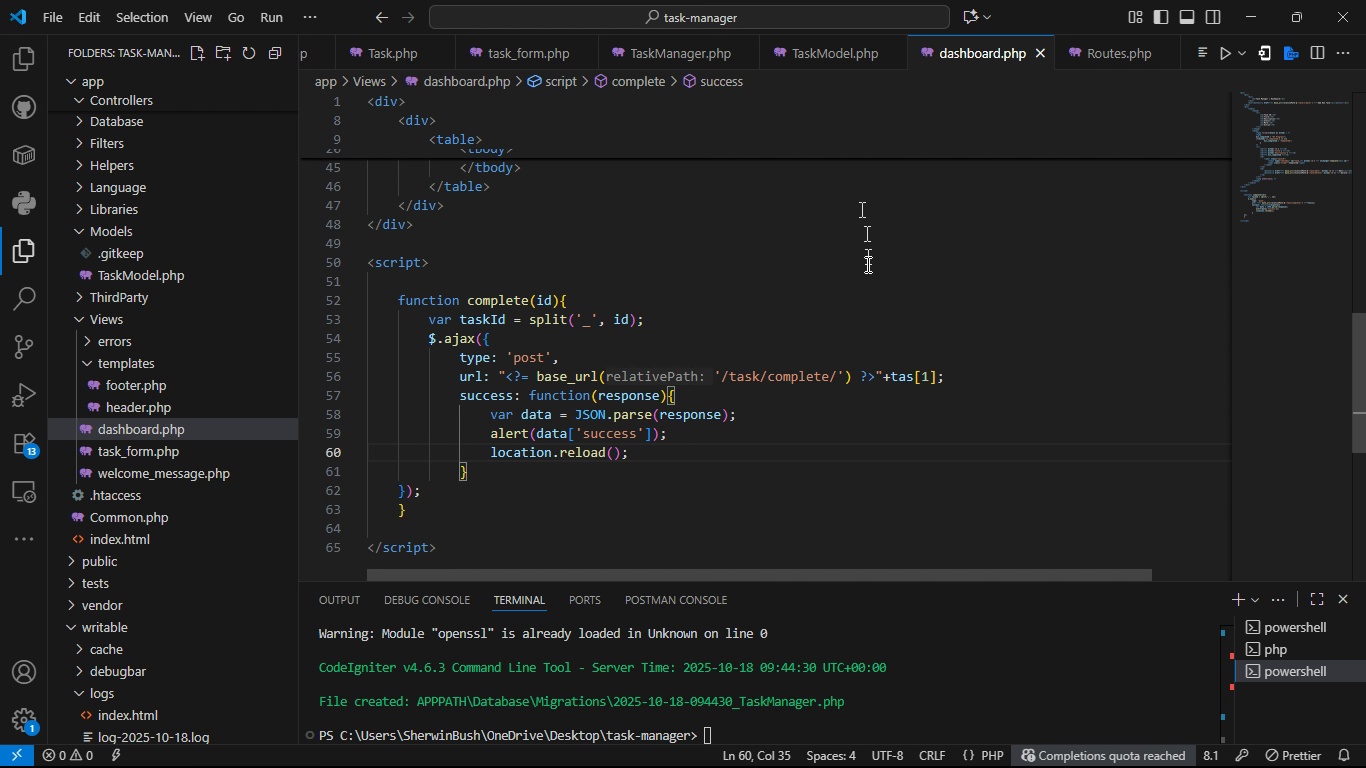 
key(Control+ControlLeft)
 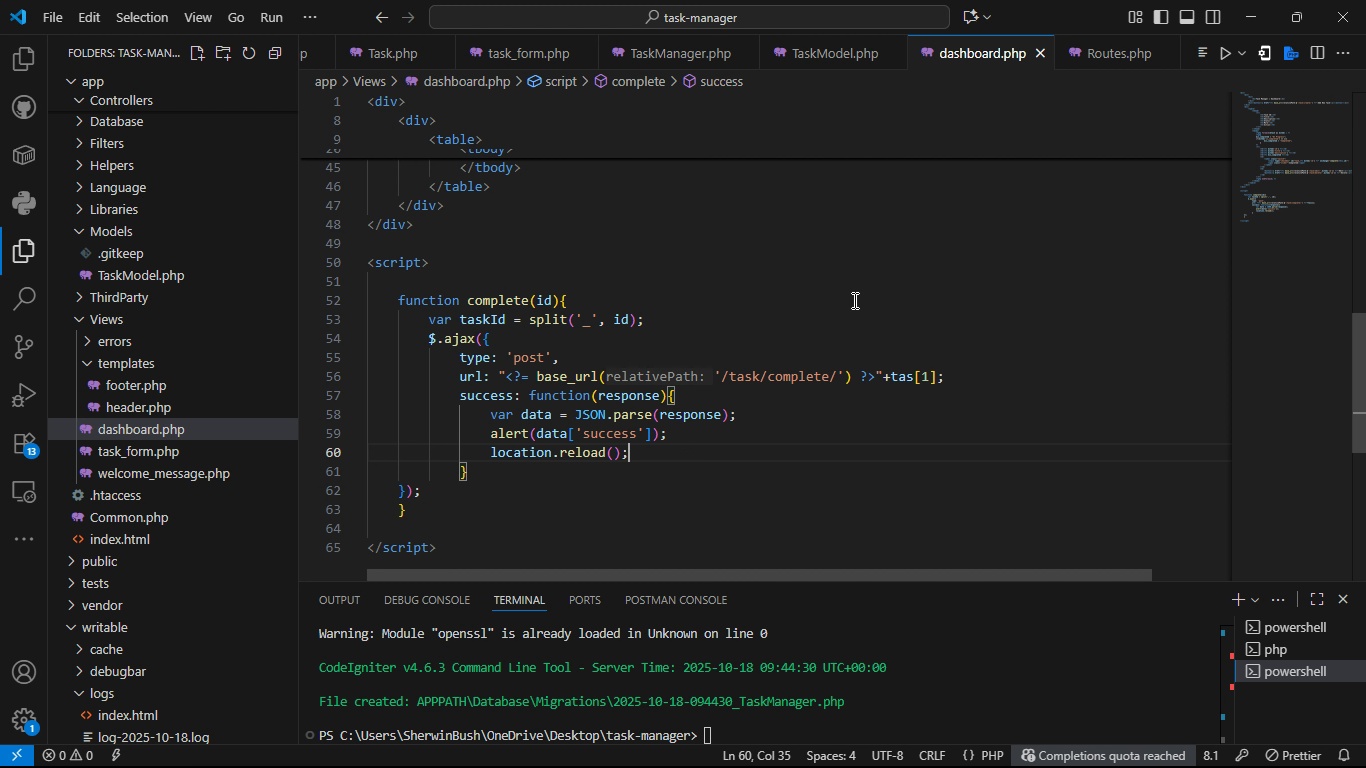 
key(Control+S)
 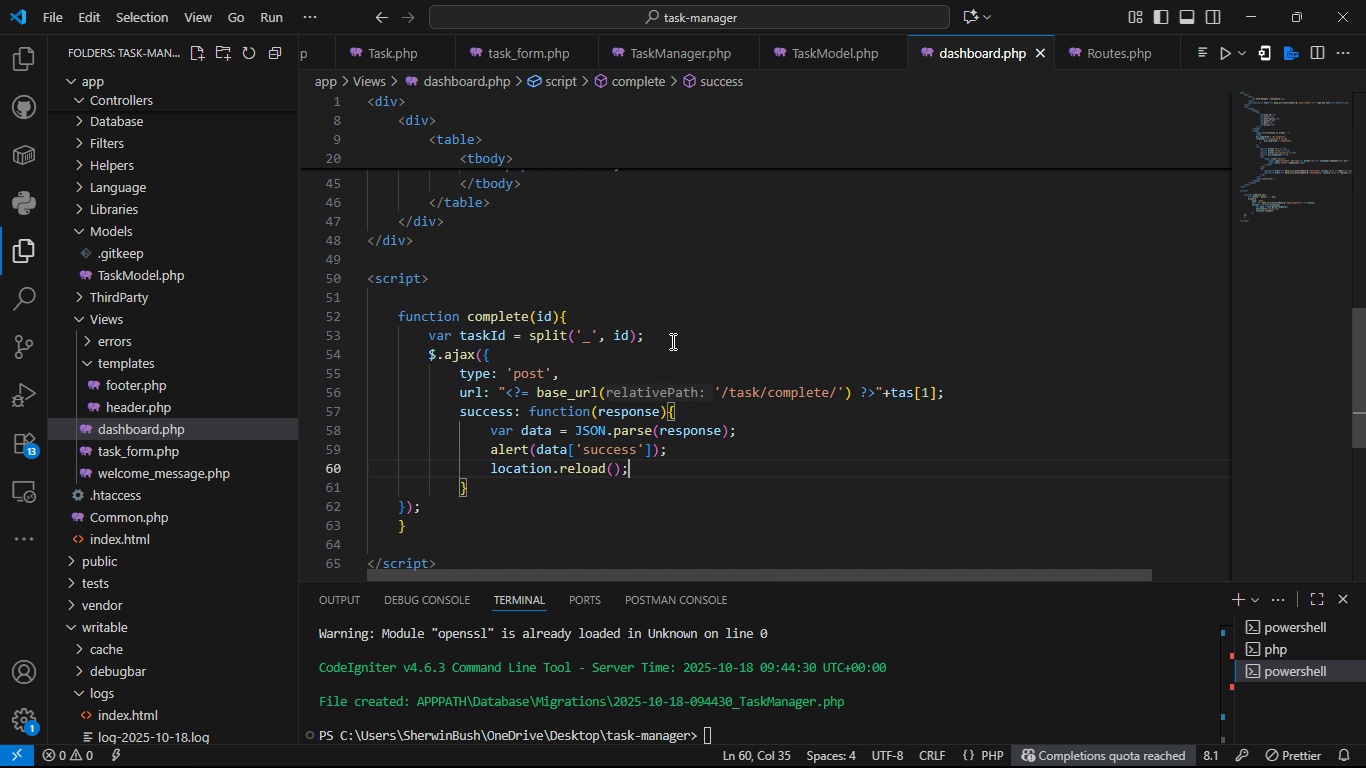 
wait(21.69)
 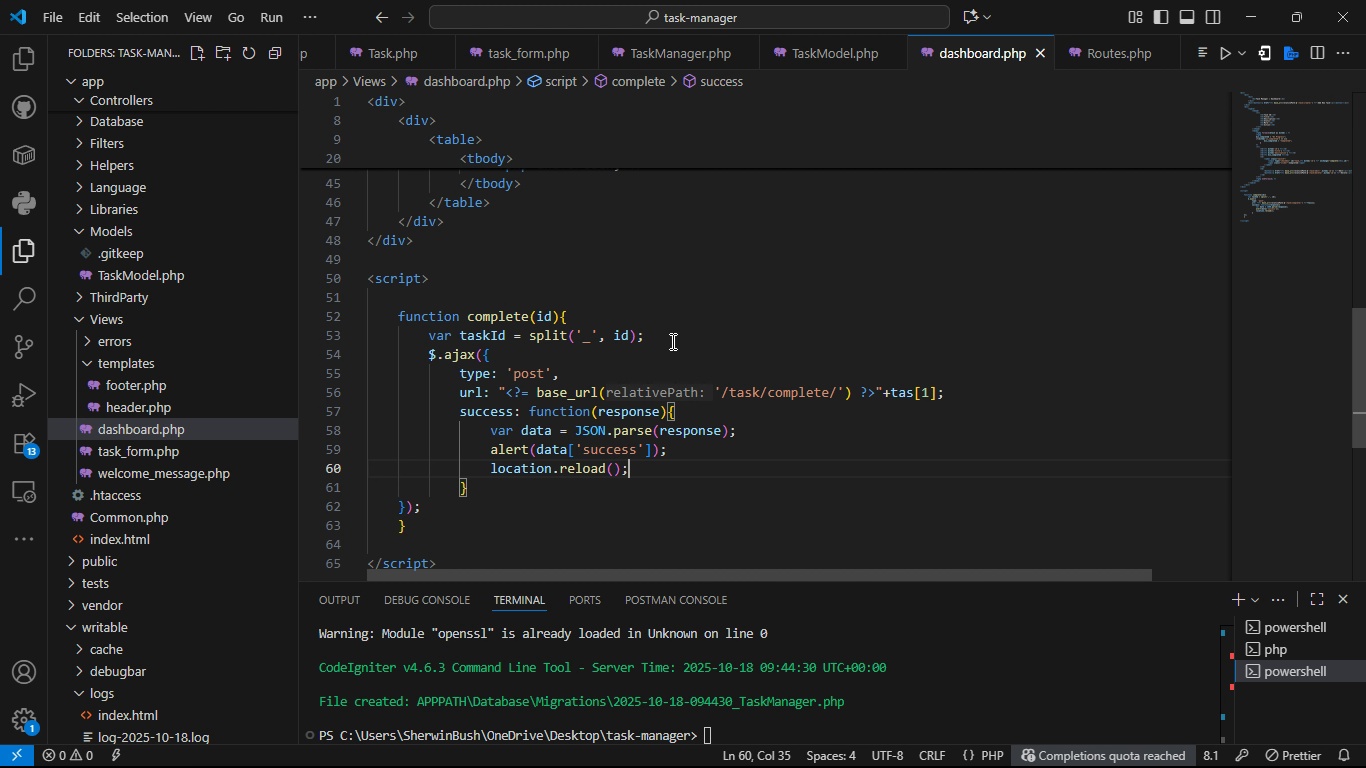 
left_click([770, 750])
 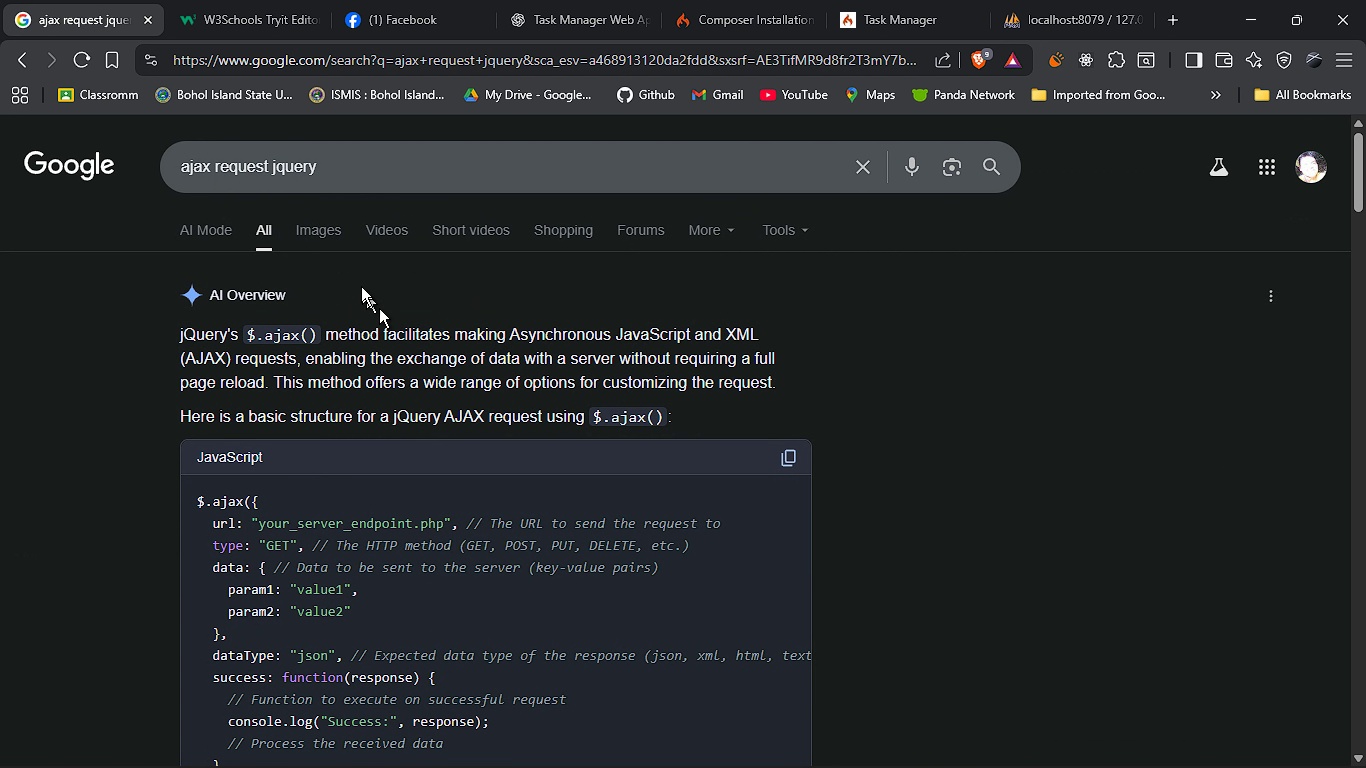 
wait(6.99)
 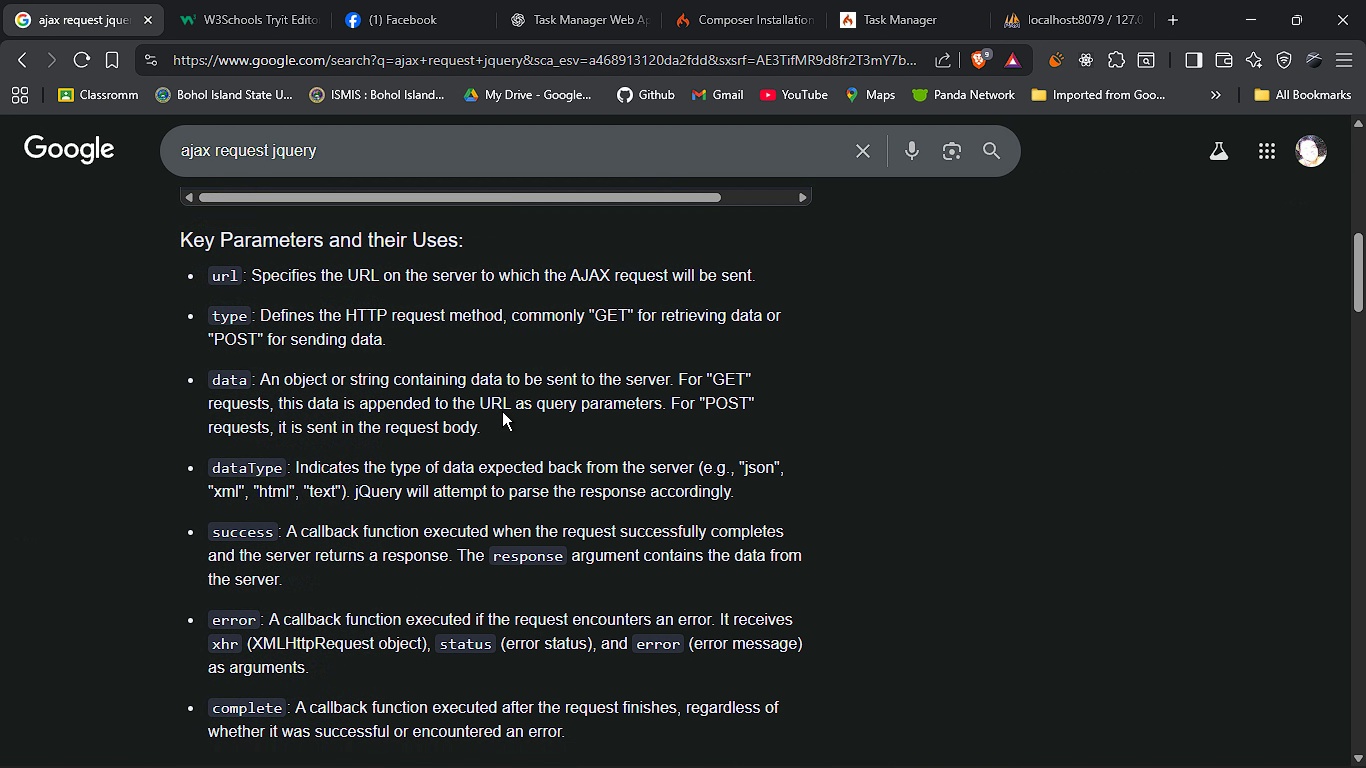 
left_click([25, 63])
 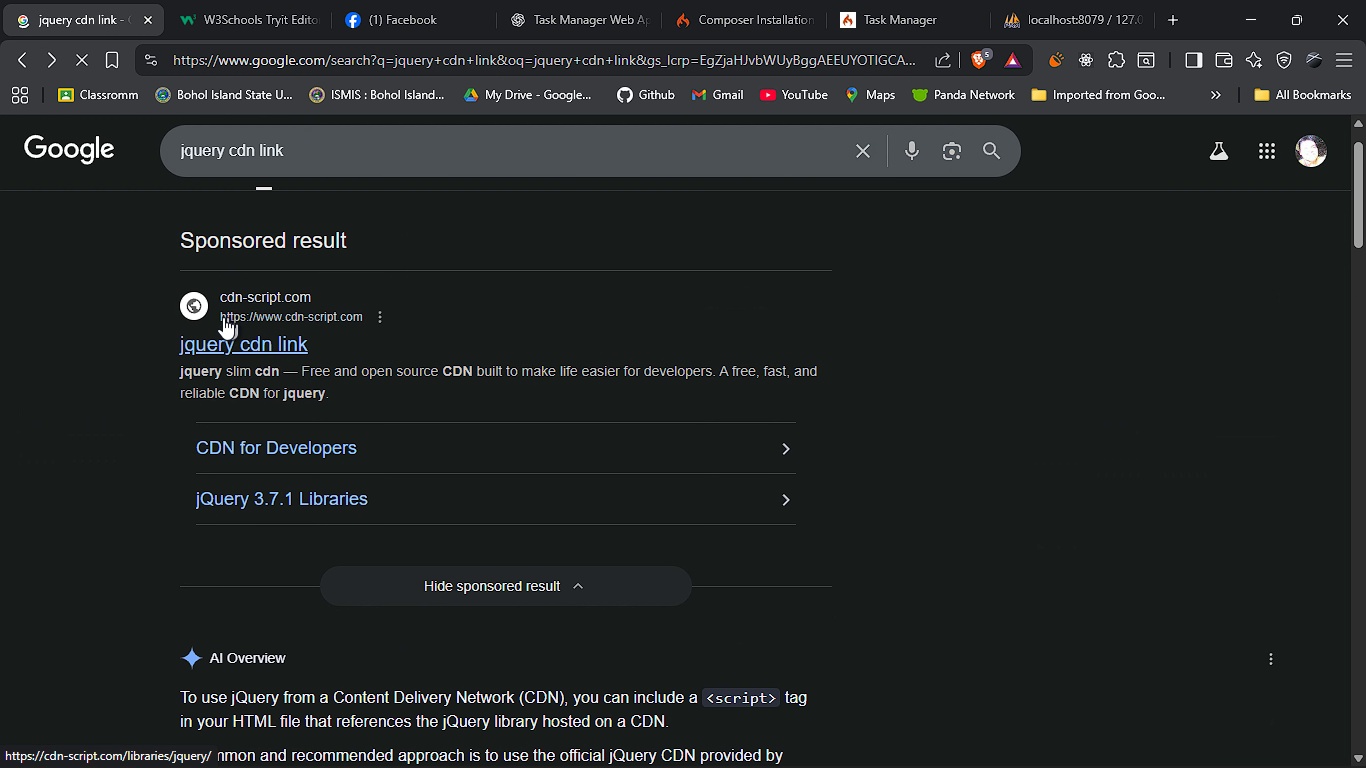 
left_click([19, 59])
 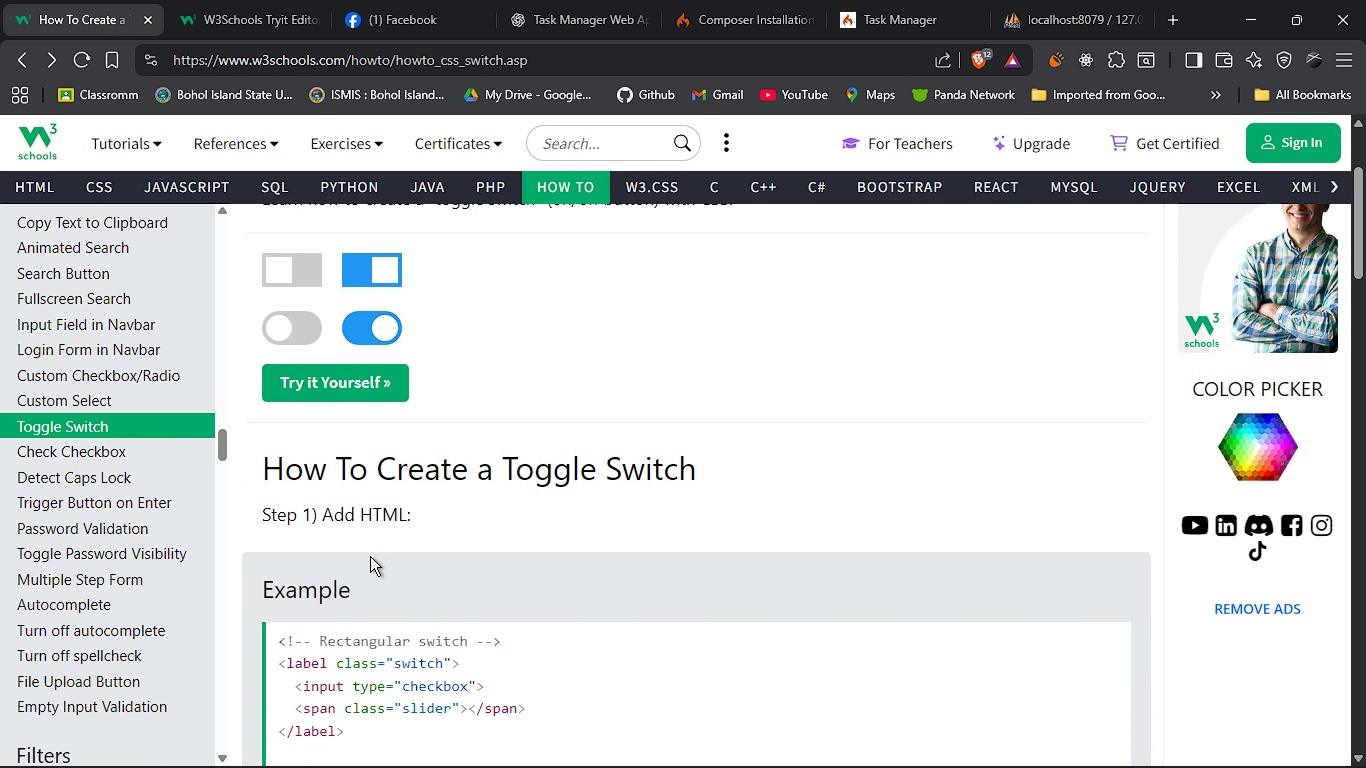 
wait(6.62)
 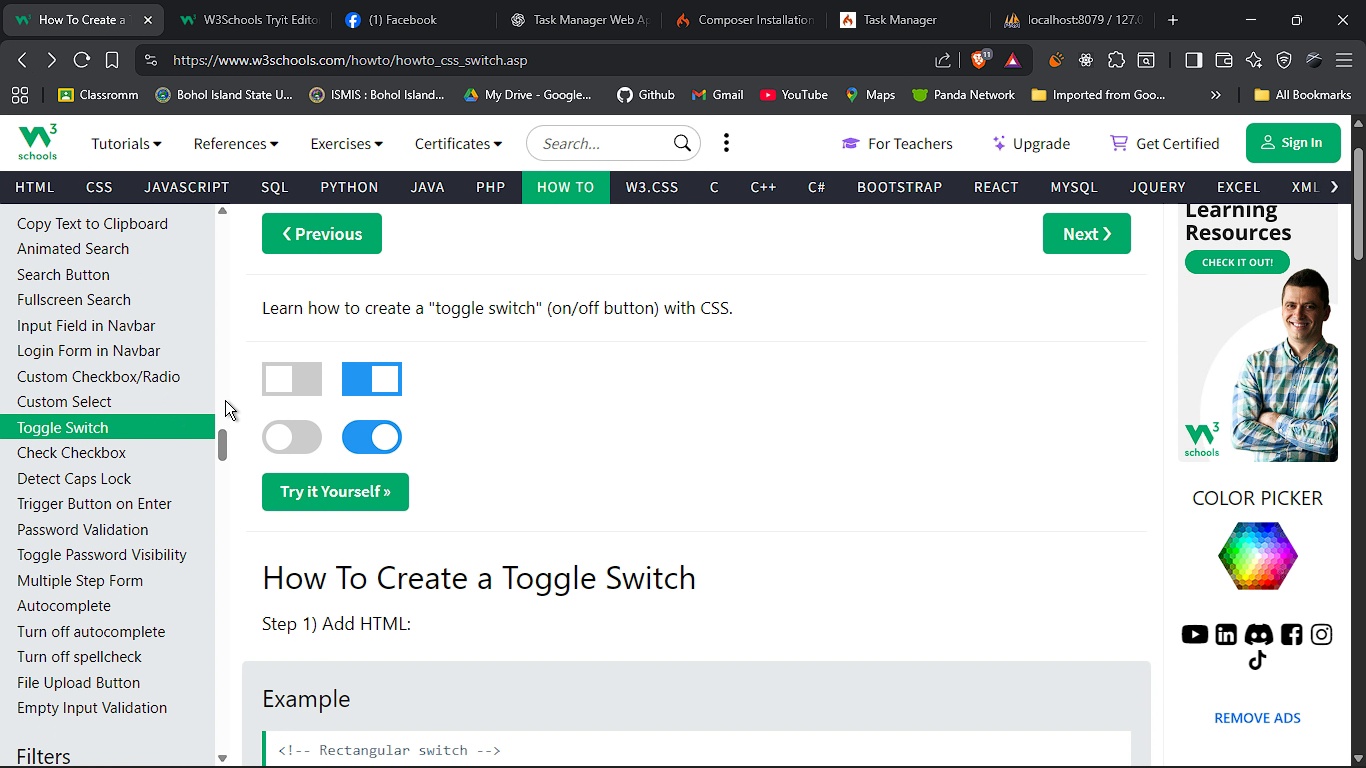 
left_click([98, 446])
 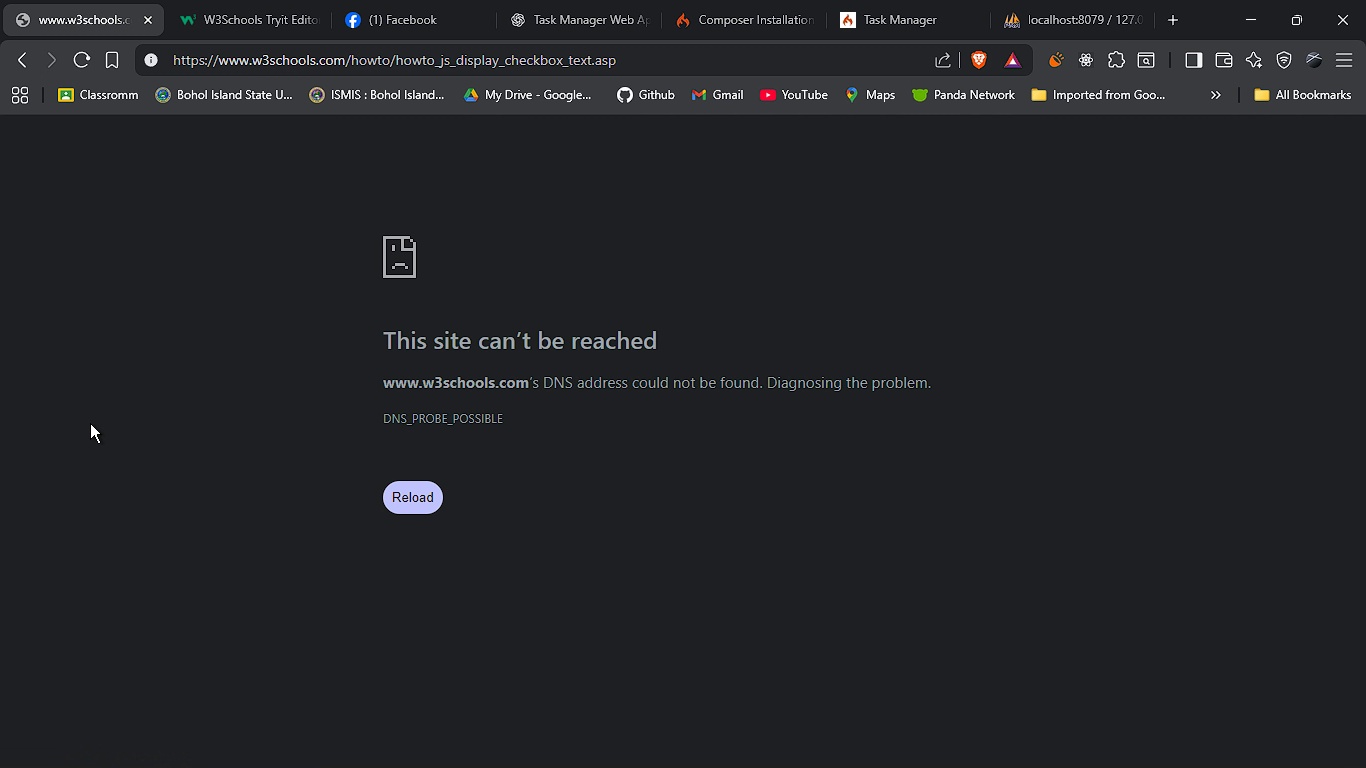 
left_click([90, 423])
 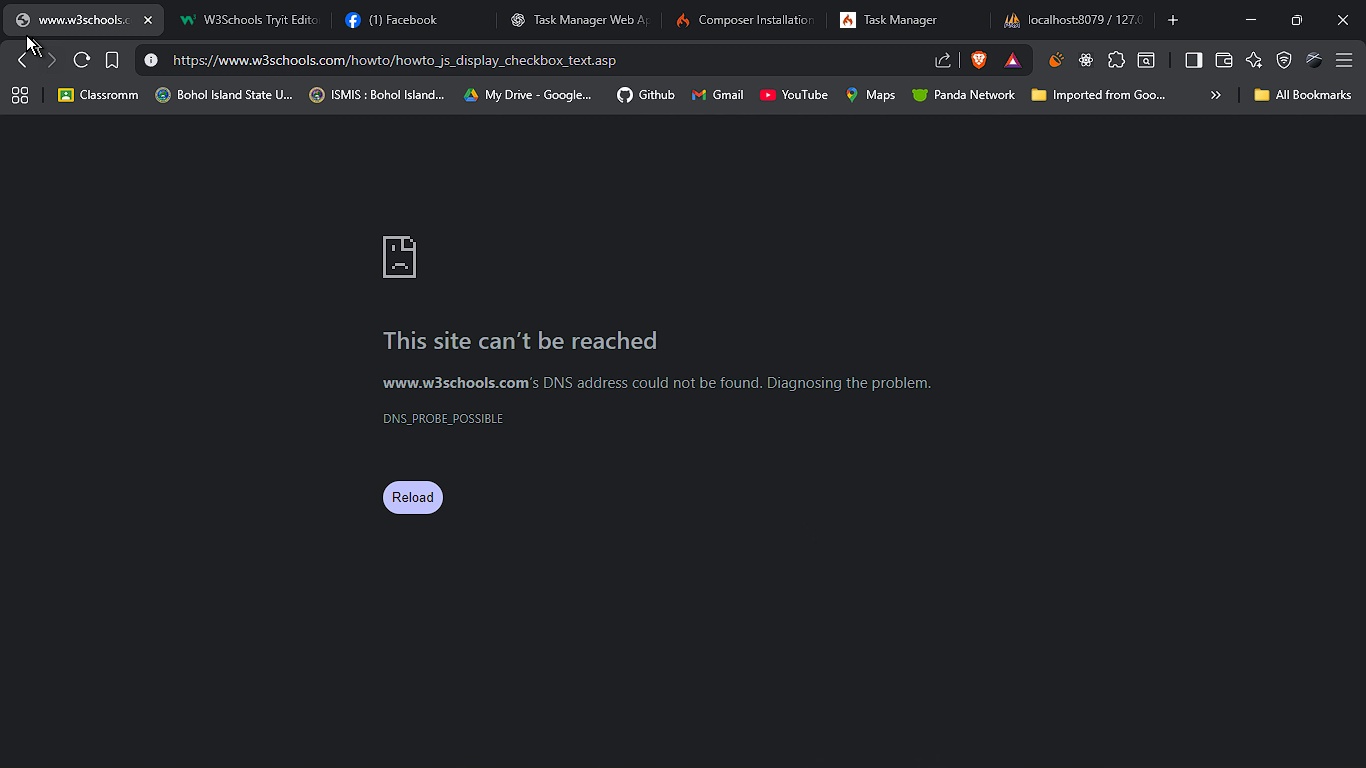 
left_click([16, 53])
 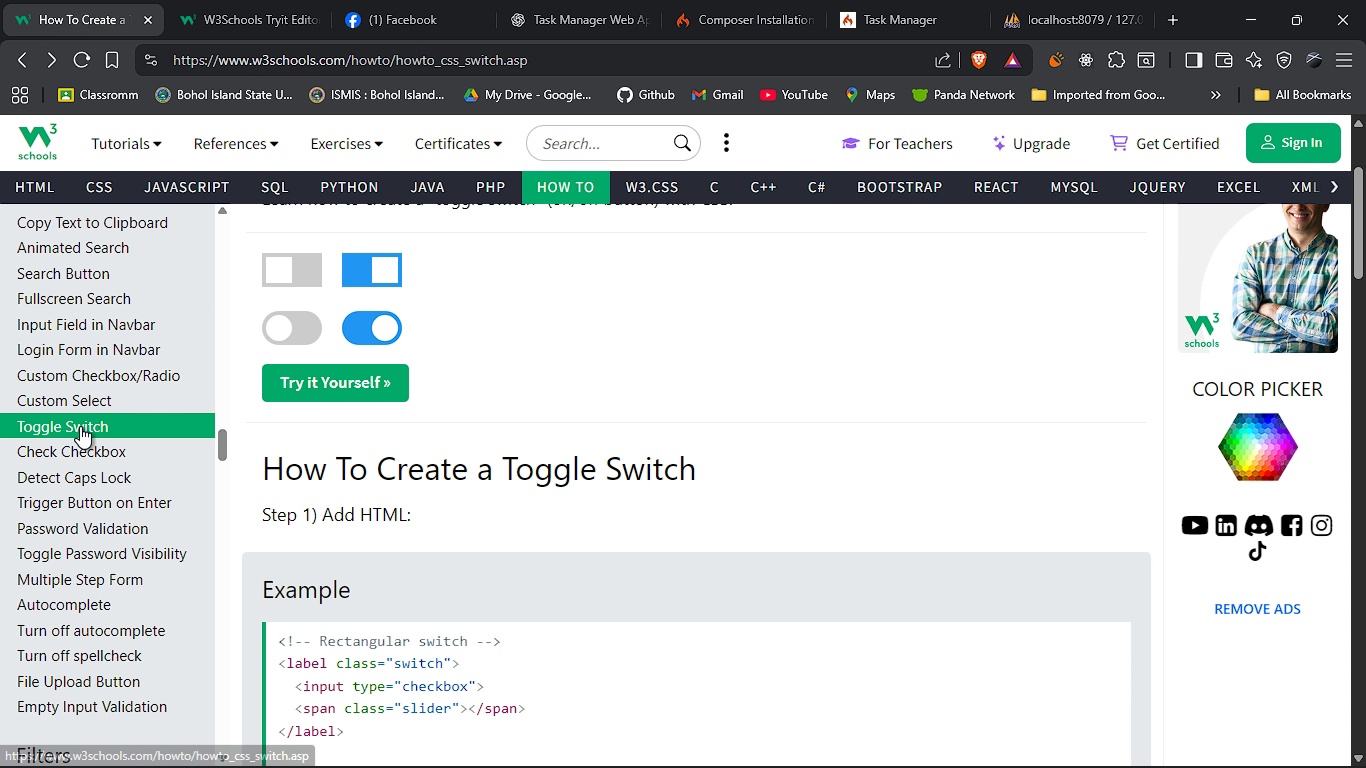 
left_click([80, 426])
 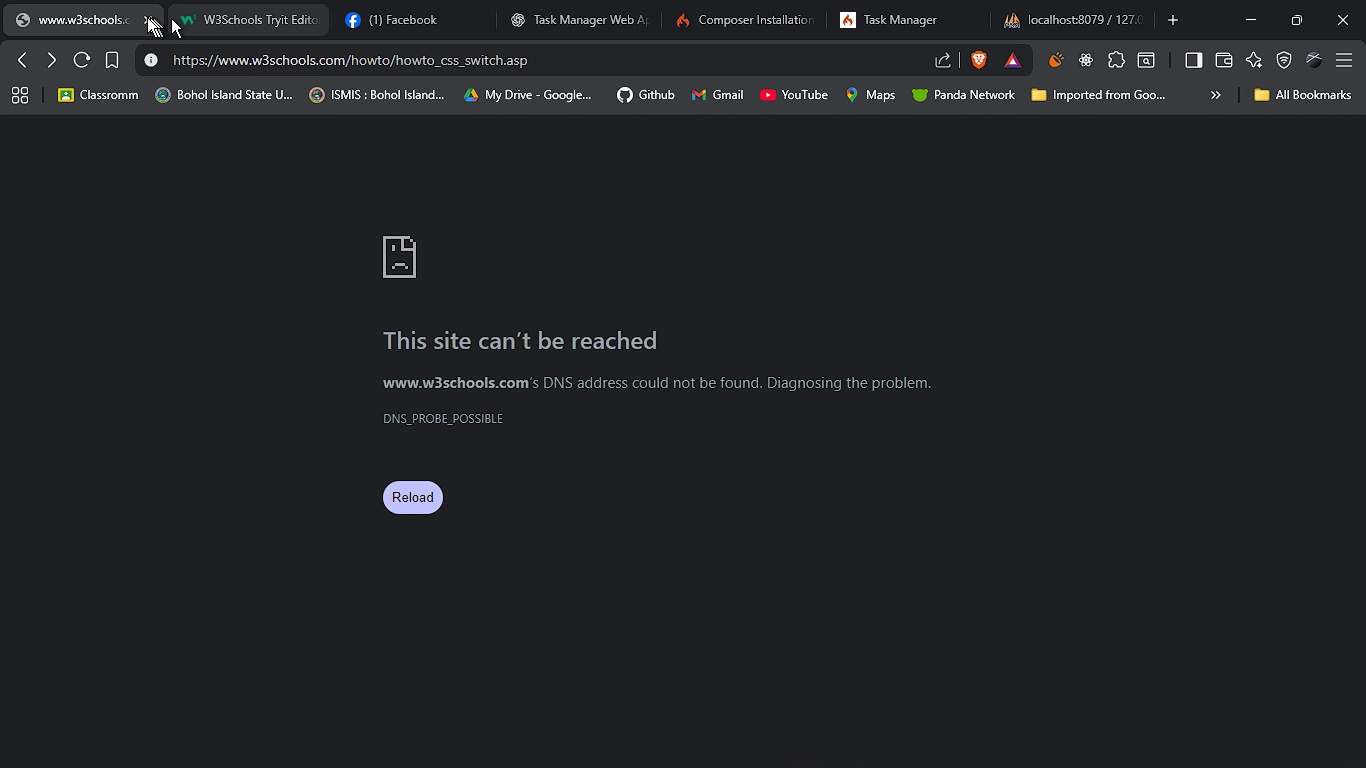 
left_click([88, 60])
 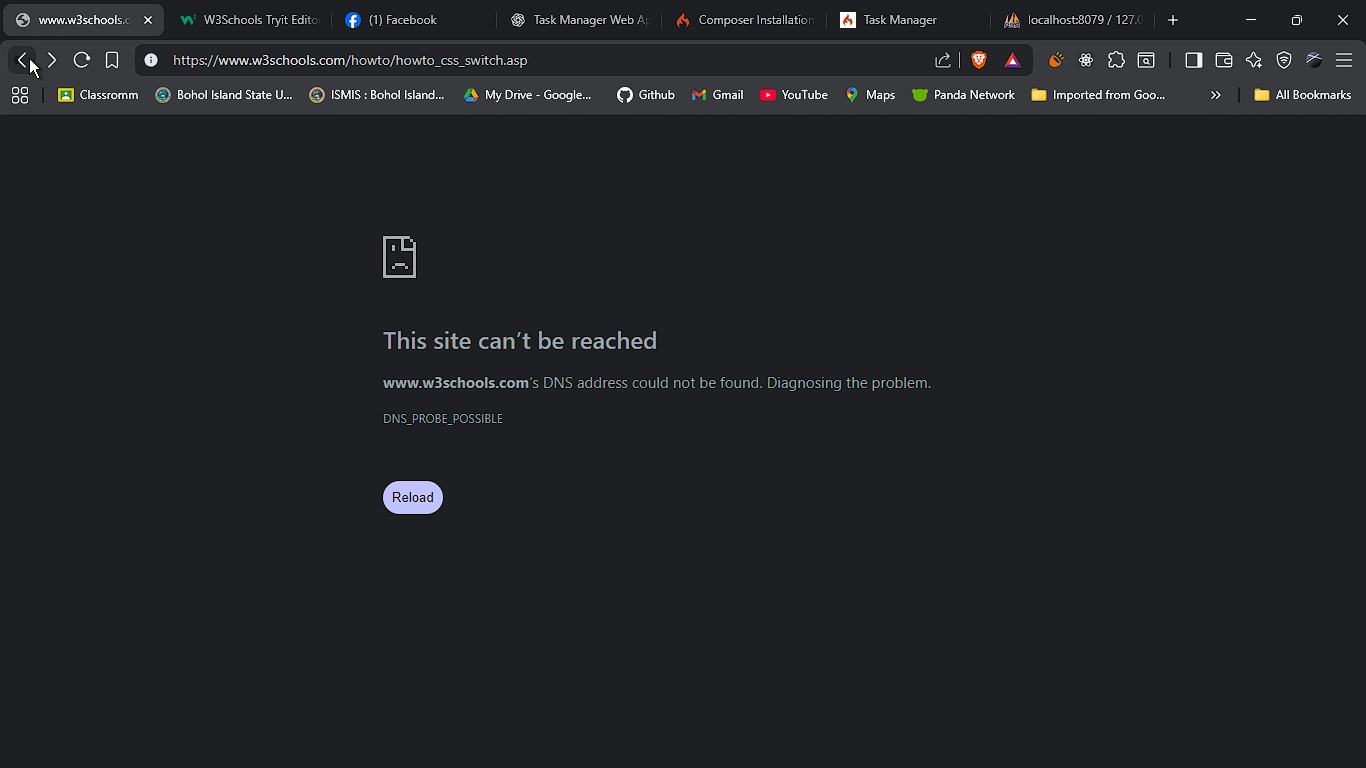 
left_click([29, 58])
 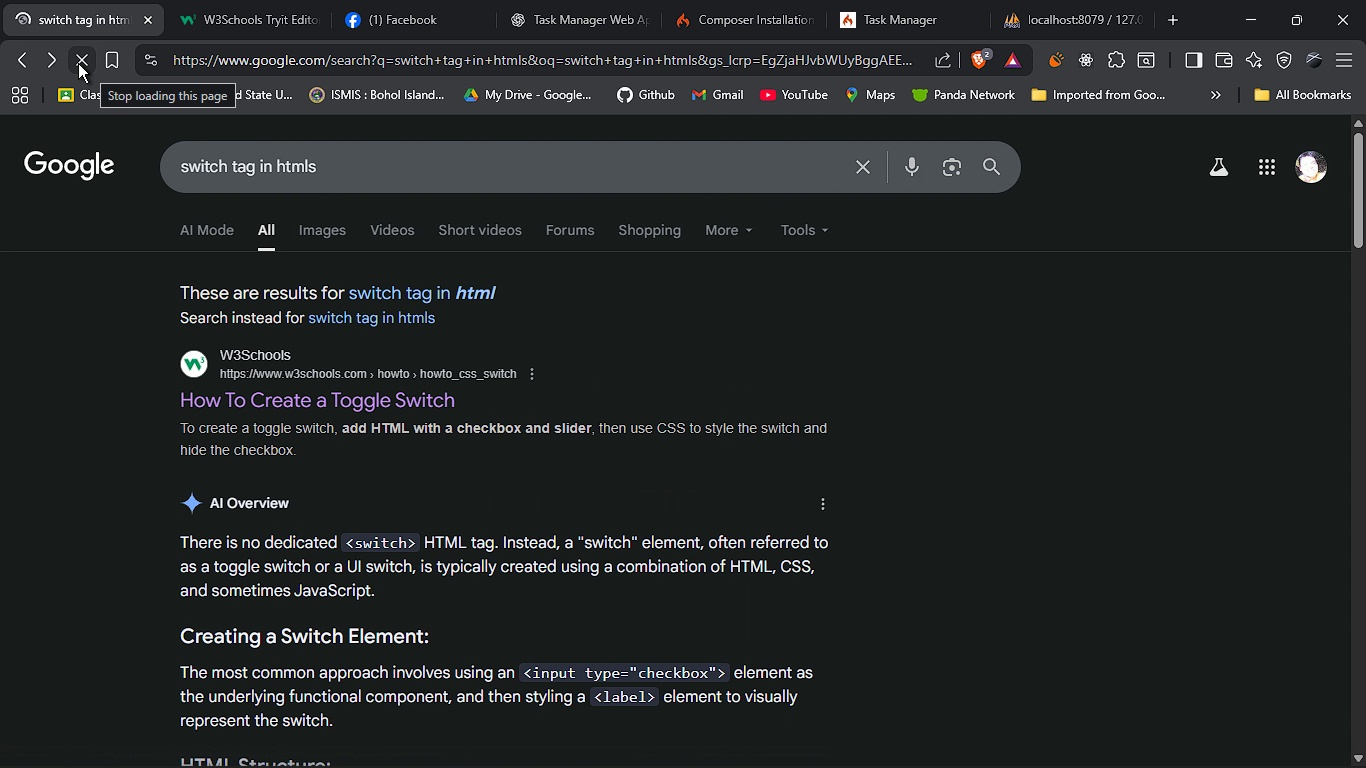 
left_click([78, 63])
 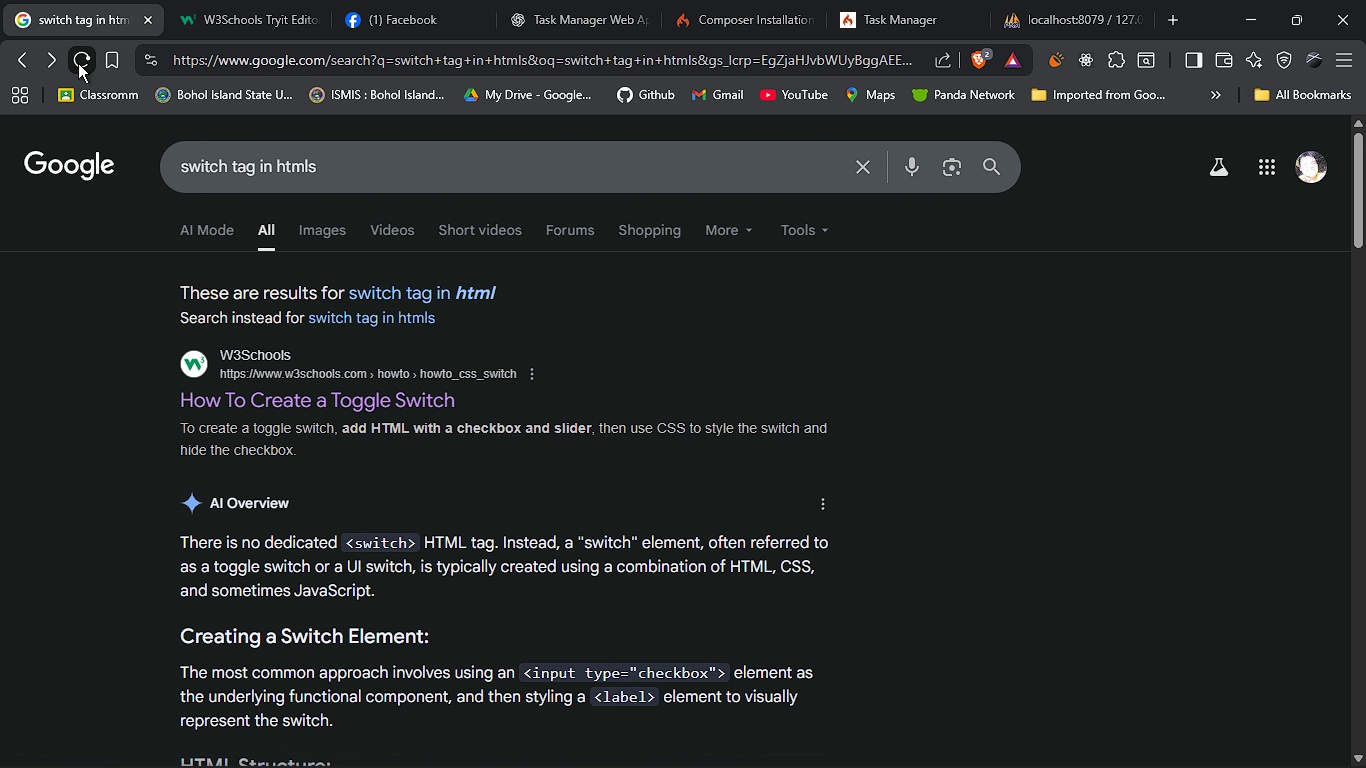 
left_click([78, 63])
 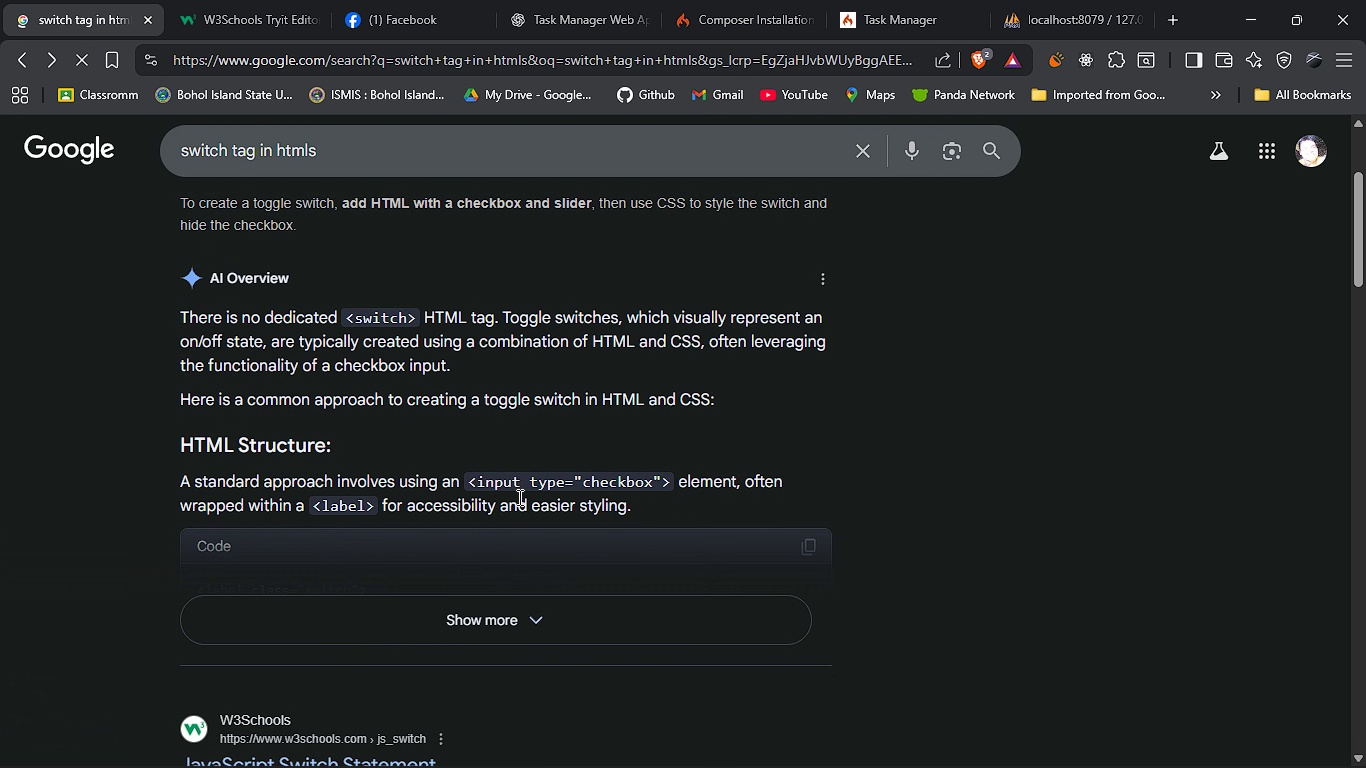 
left_click([526, 627])
 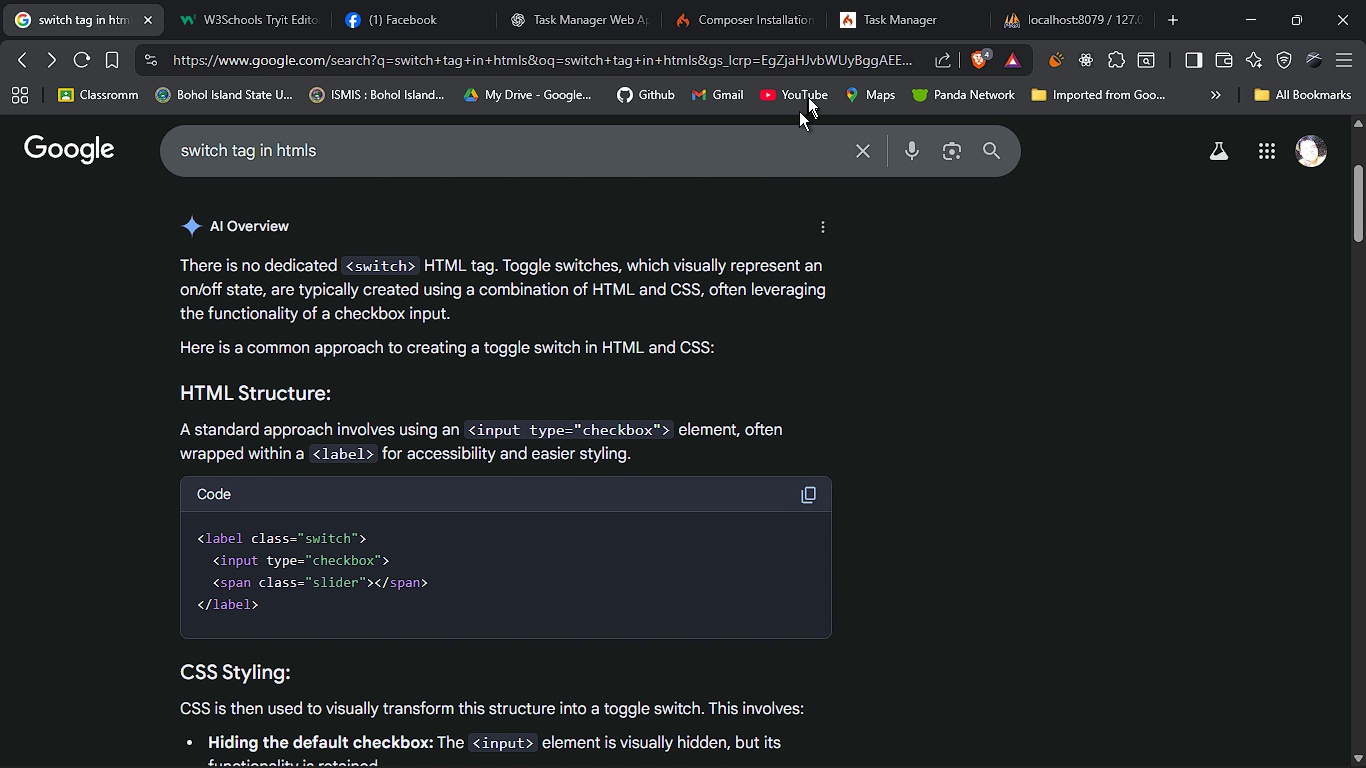 
left_click([854, 1])
 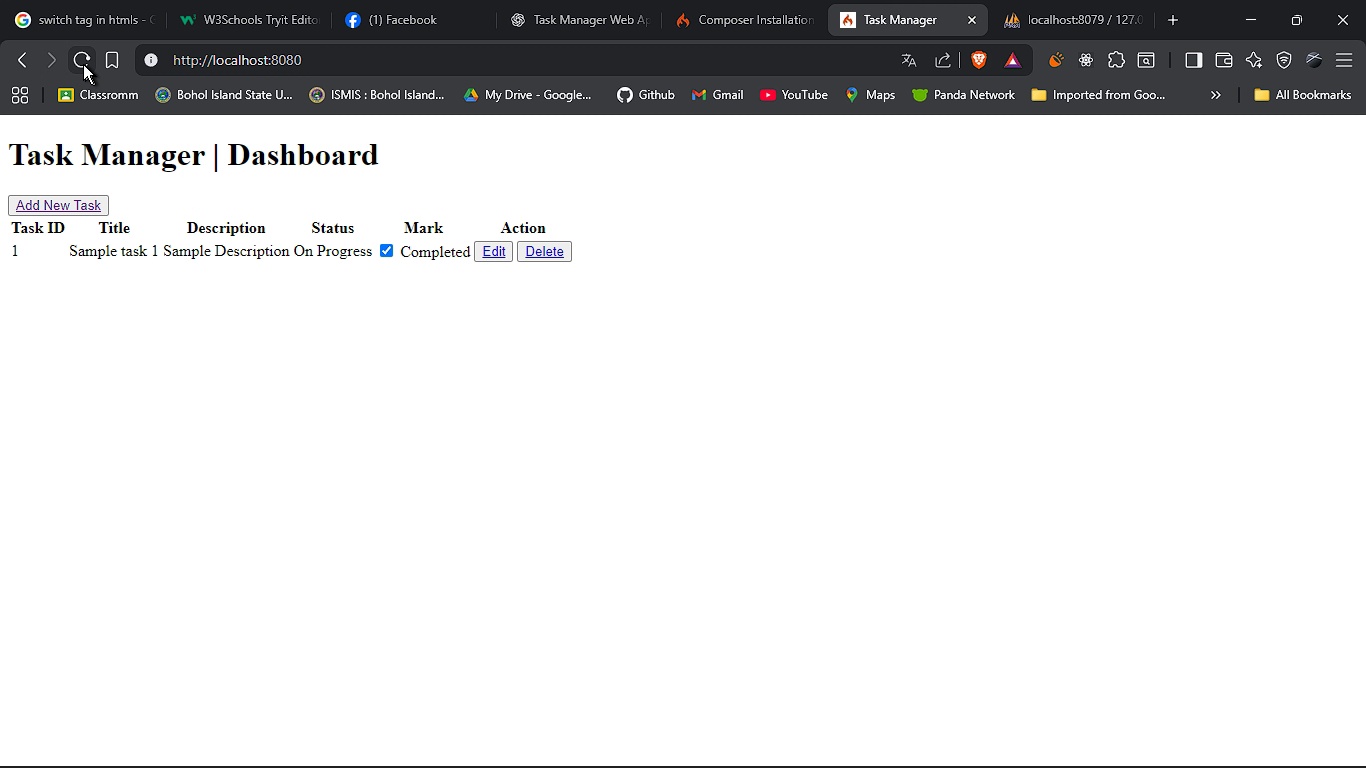 
left_click([83, 64])
 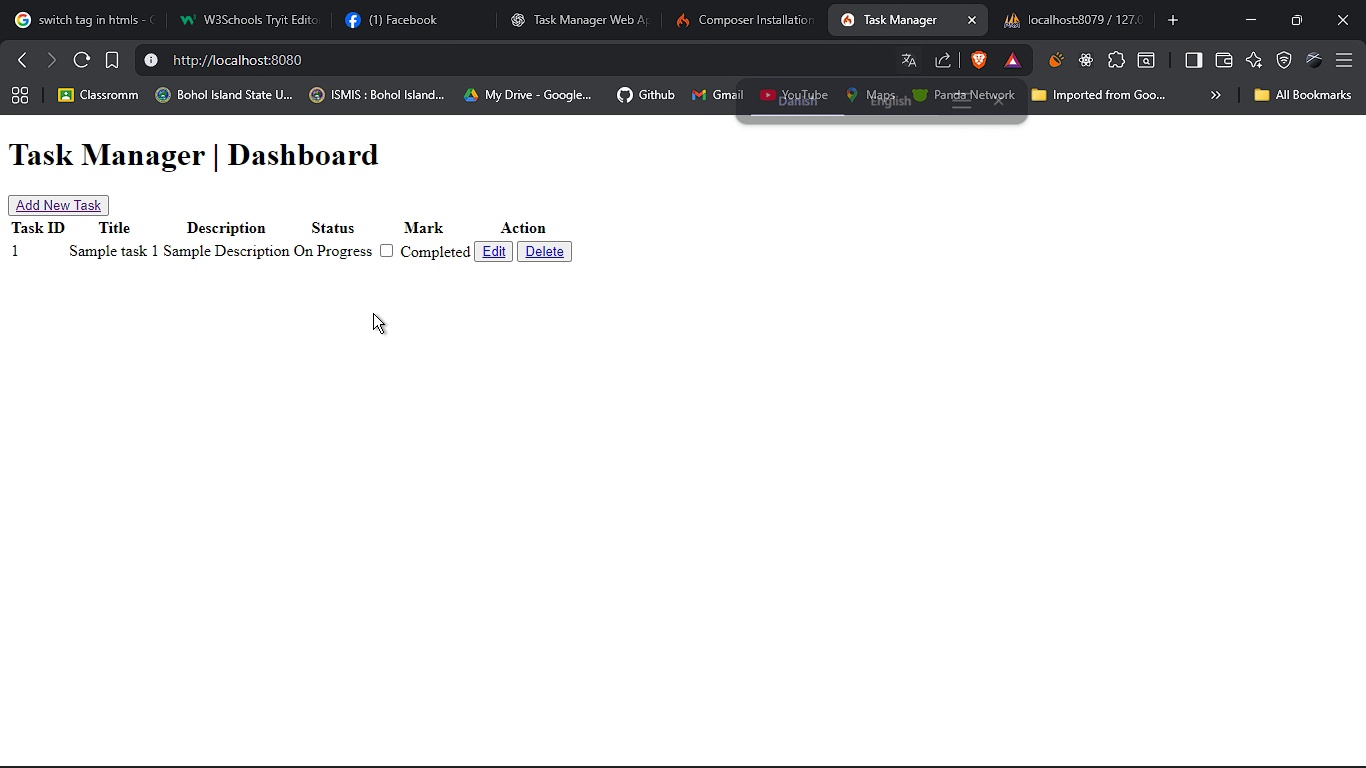 
key(Alt+Tab)
 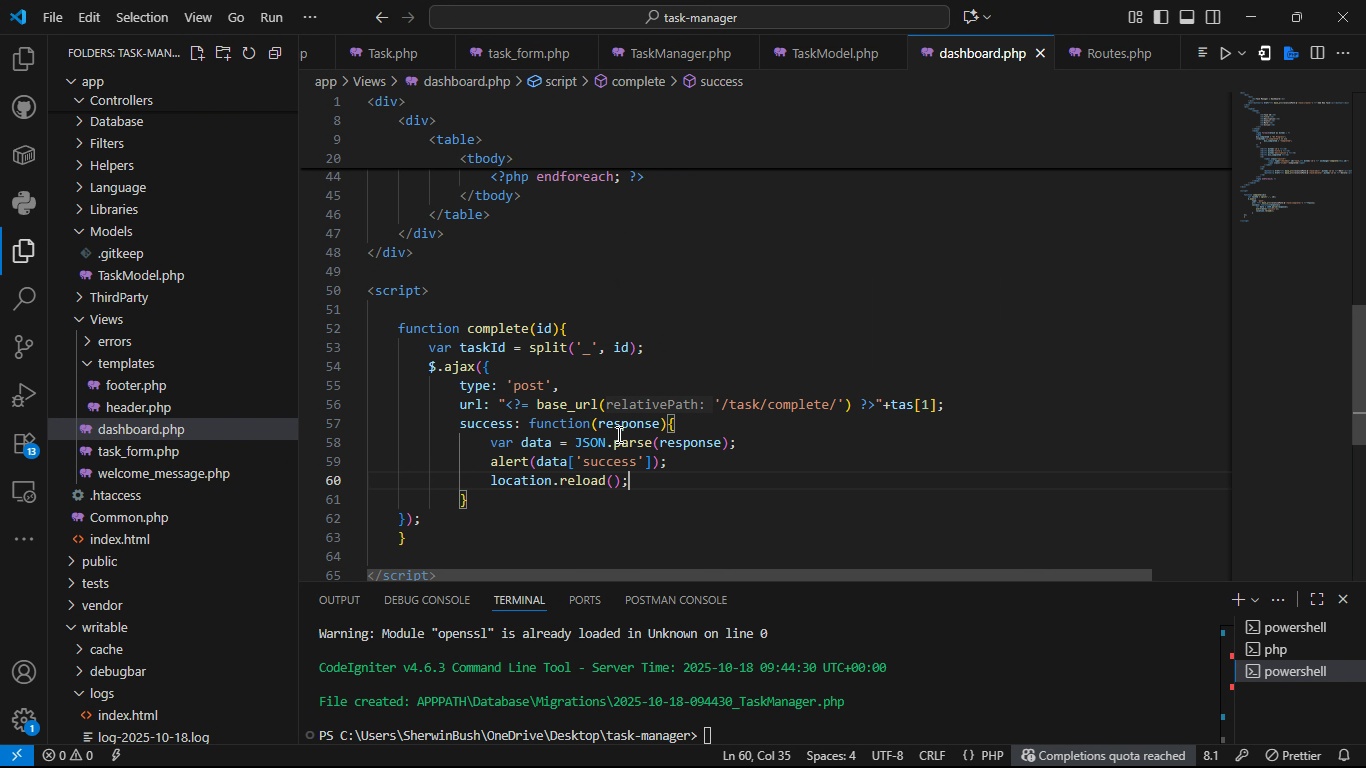 
key(Control+S)
 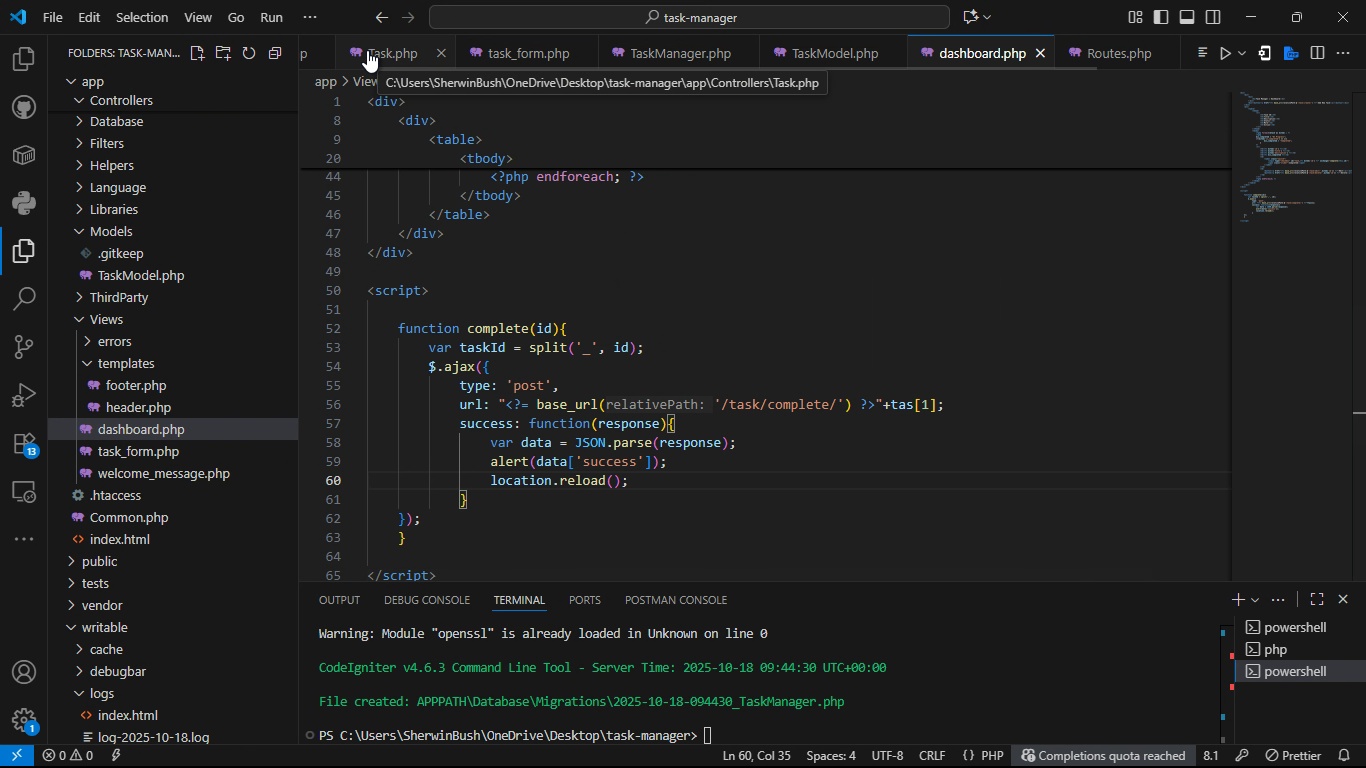 
left_click([367, 50])
 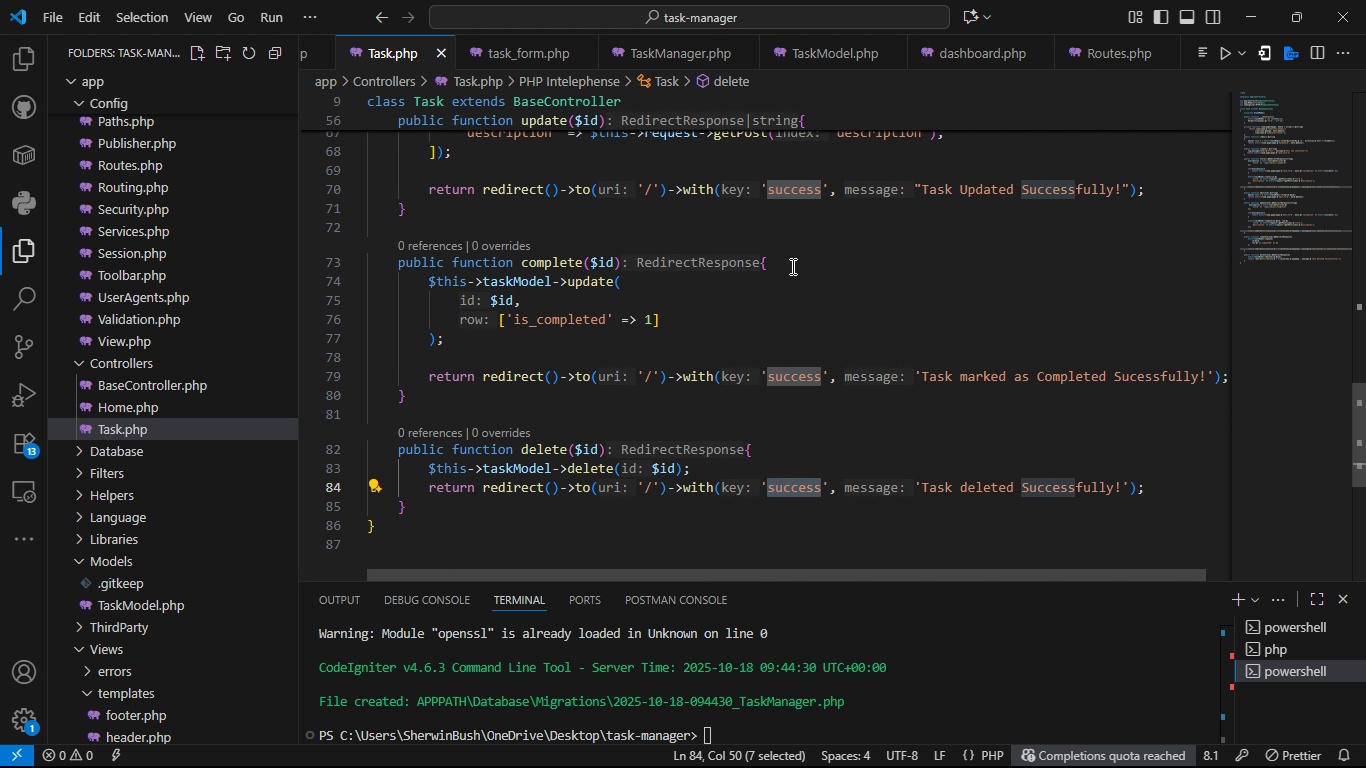 
left_click([791, 265])
 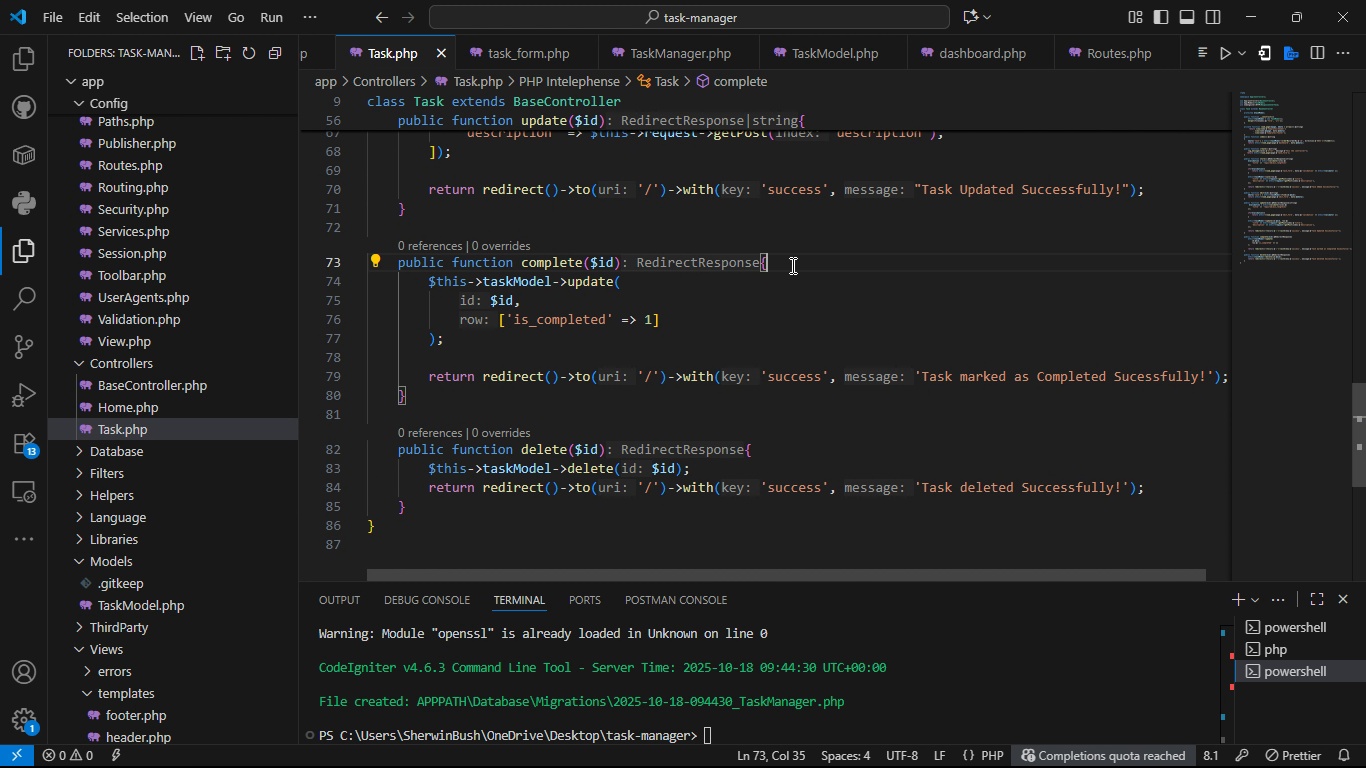 
key(Control+Enter)
 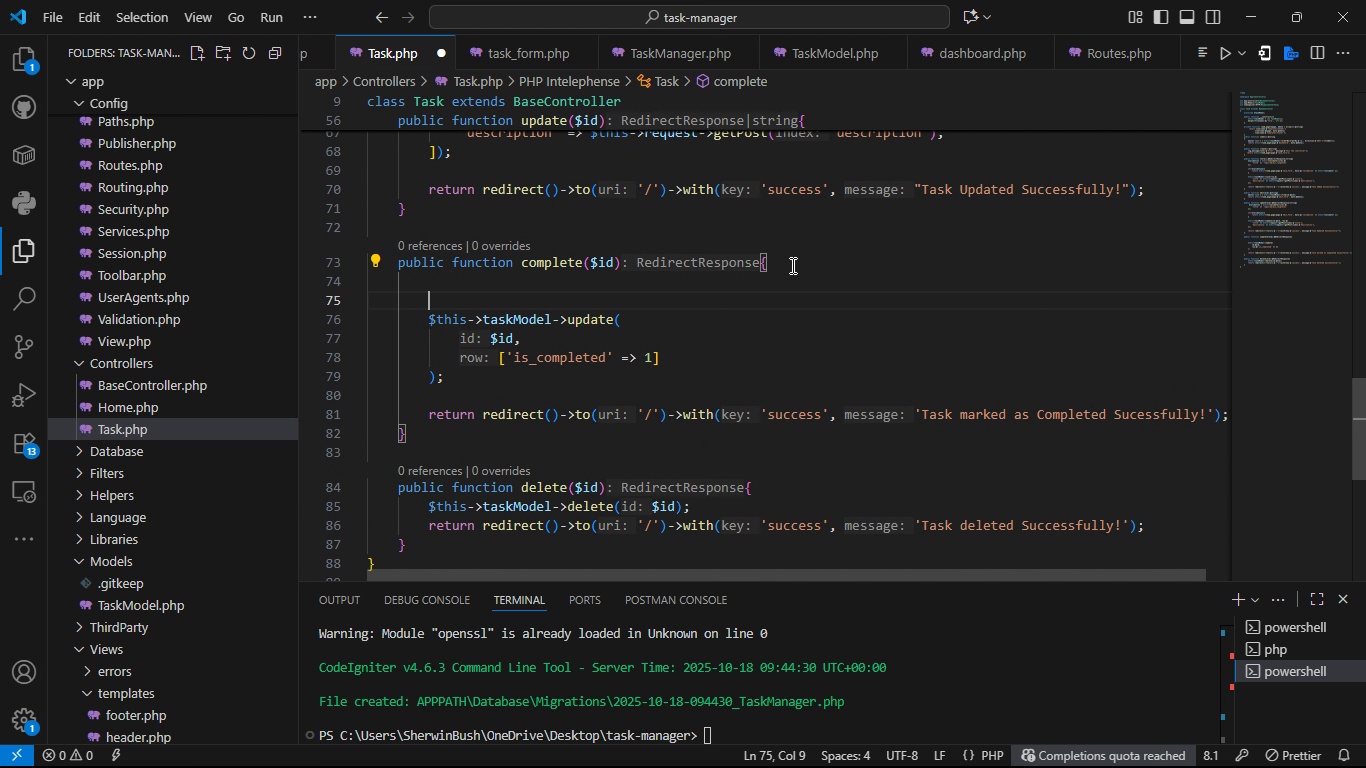 
key(Enter)
 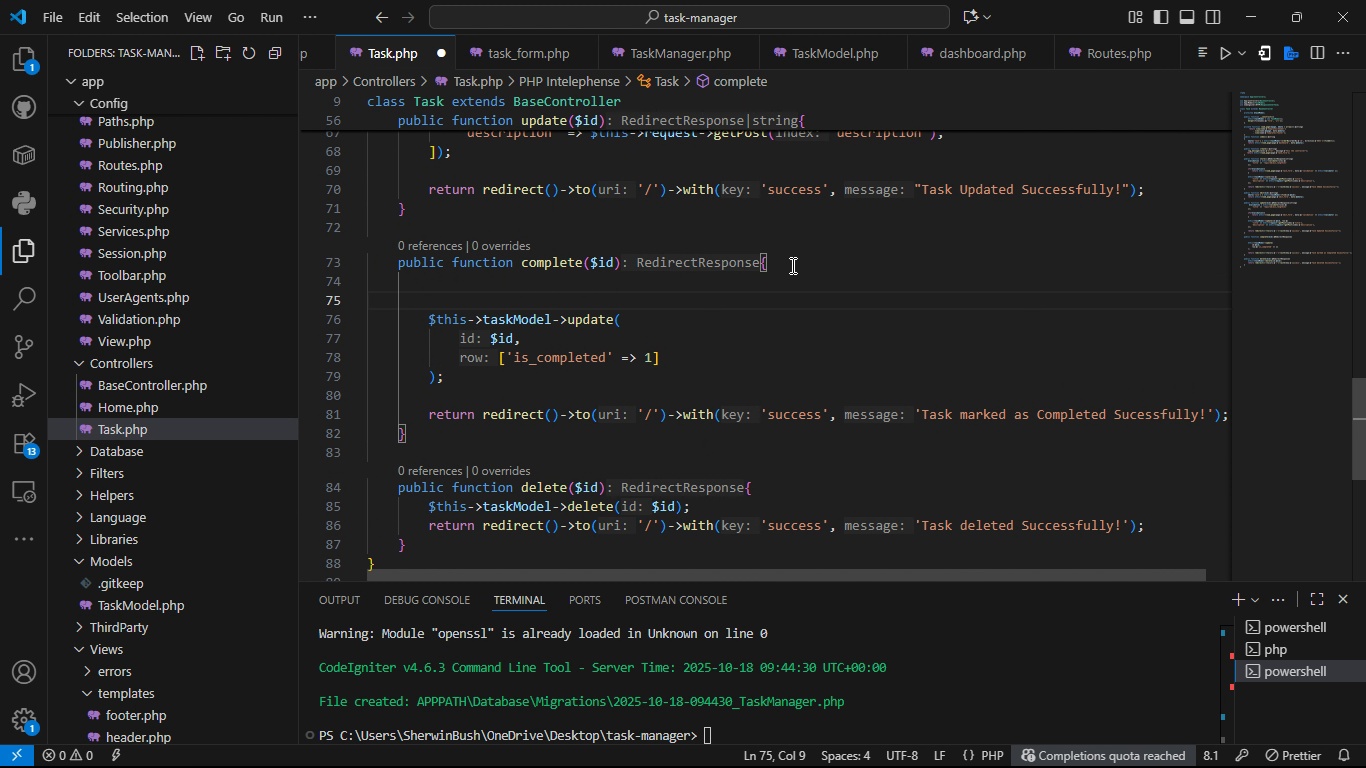 
key(ArrowUp)
 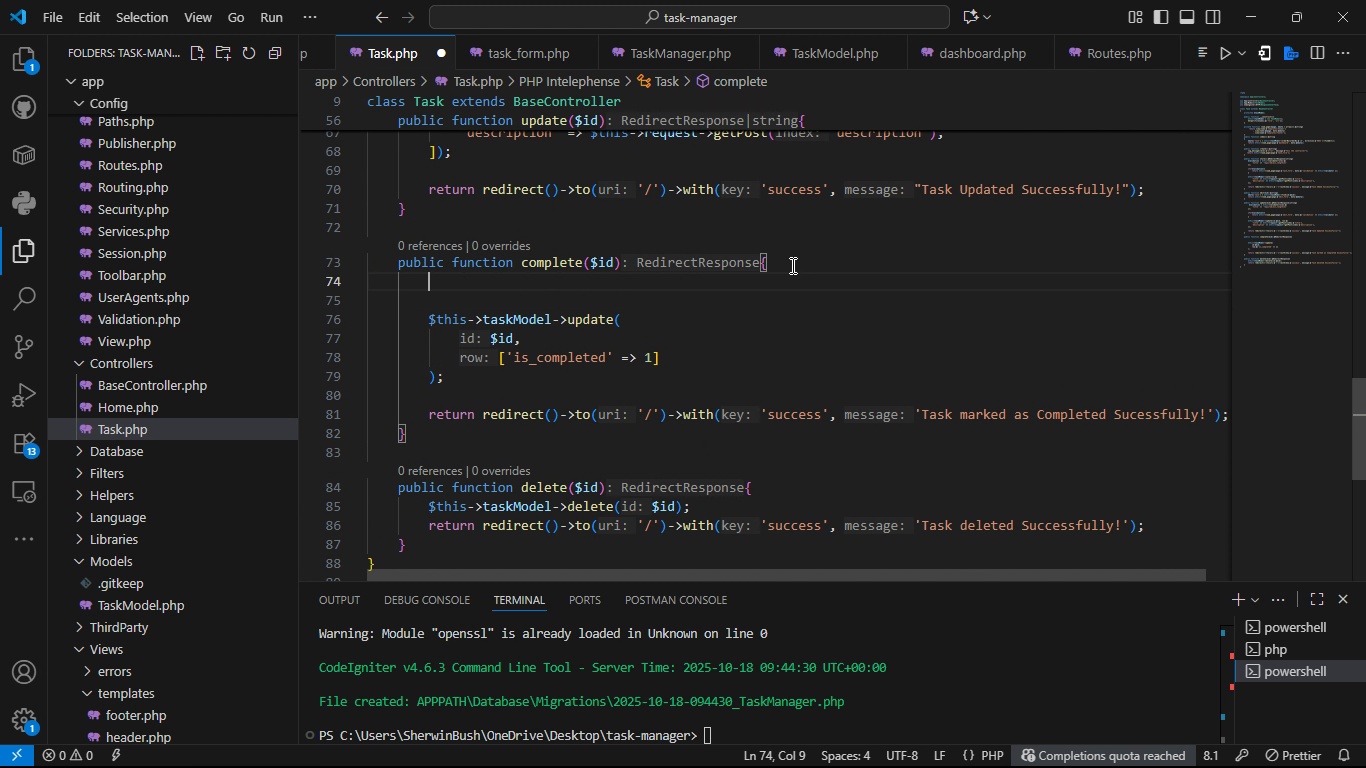 
key(Tab)
 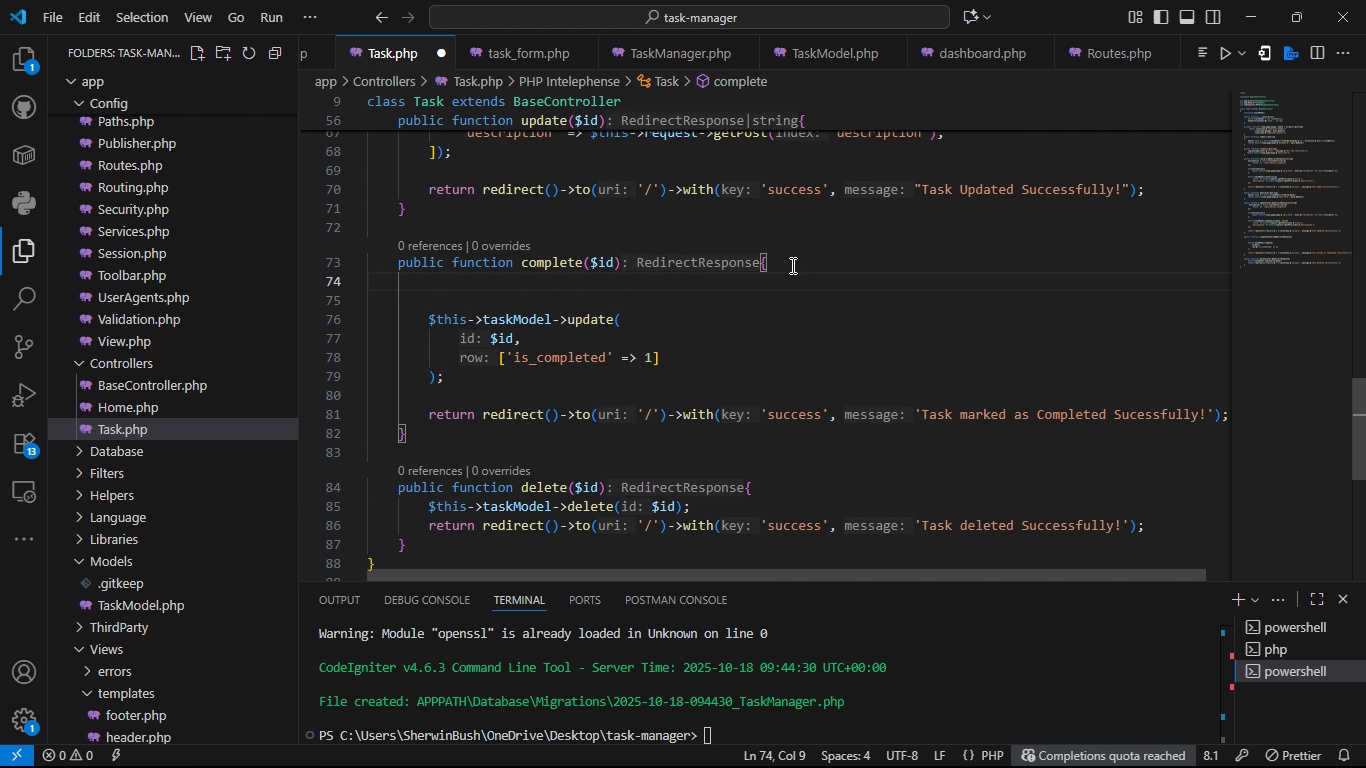 
key(Enter)
 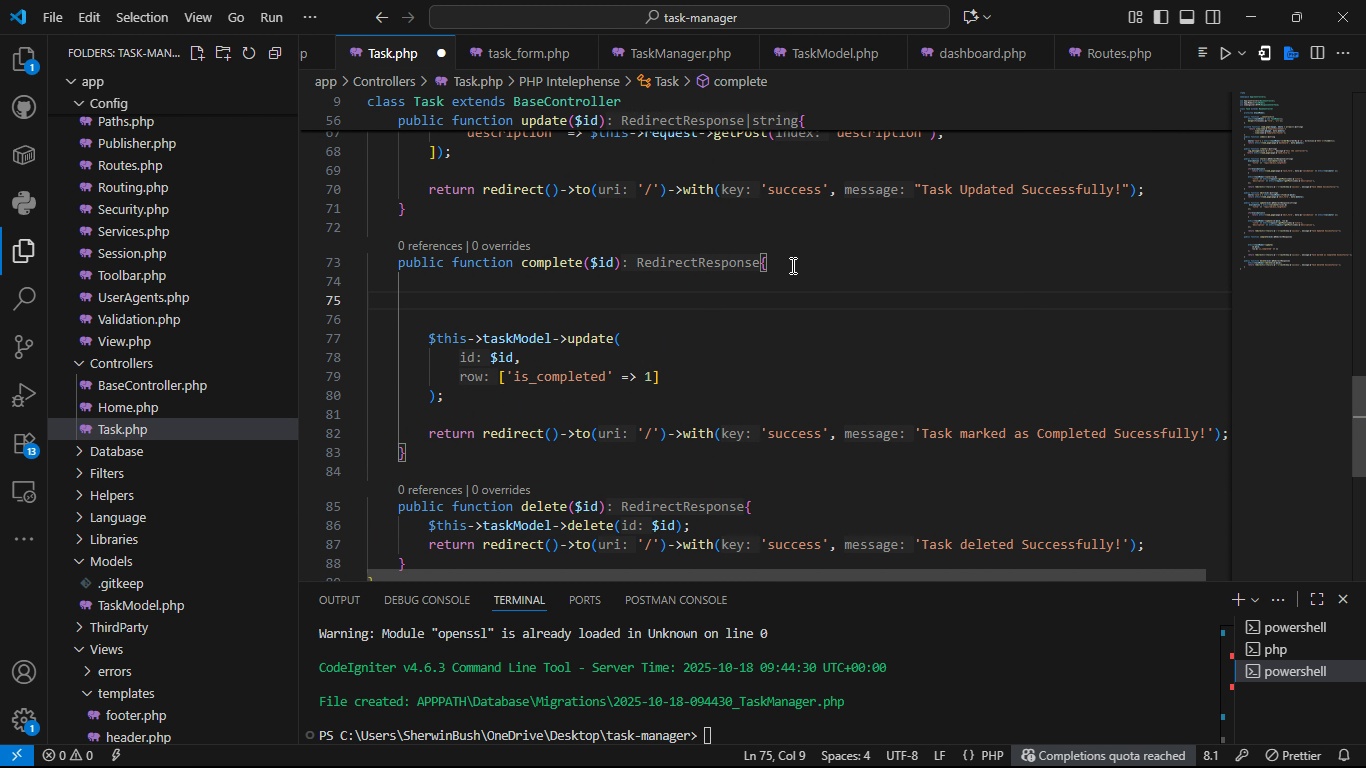 
type(is)
key(Backspace)
key(Backspace)
type(is)
key(Backspace)
key(Backspace)
type($is_completed = fin)
key(Backspace)
key(Backspace)
key(Backspace)
type($ti)
key(Backspace)
type(his->tas)
key(Tab)
type(->)
 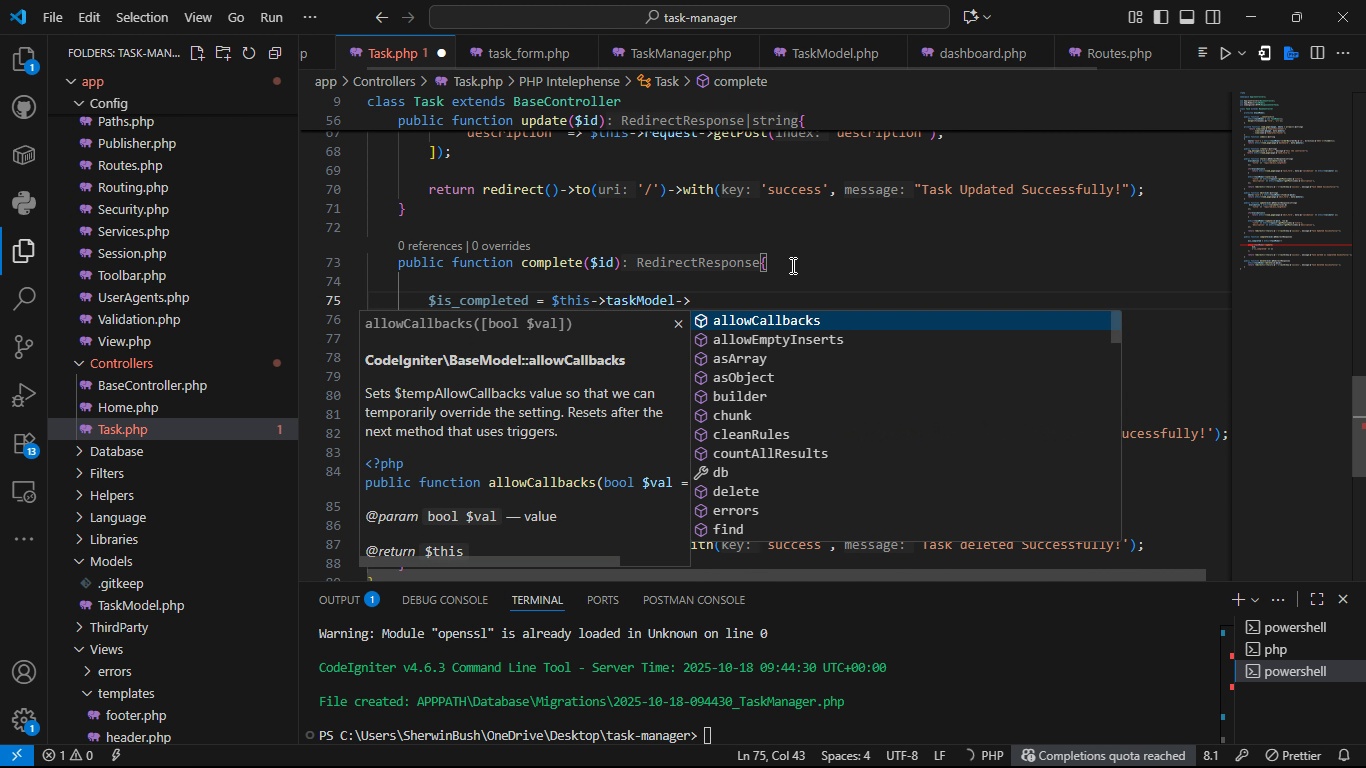 
type(fin)
key(Tab)
type(($id)
 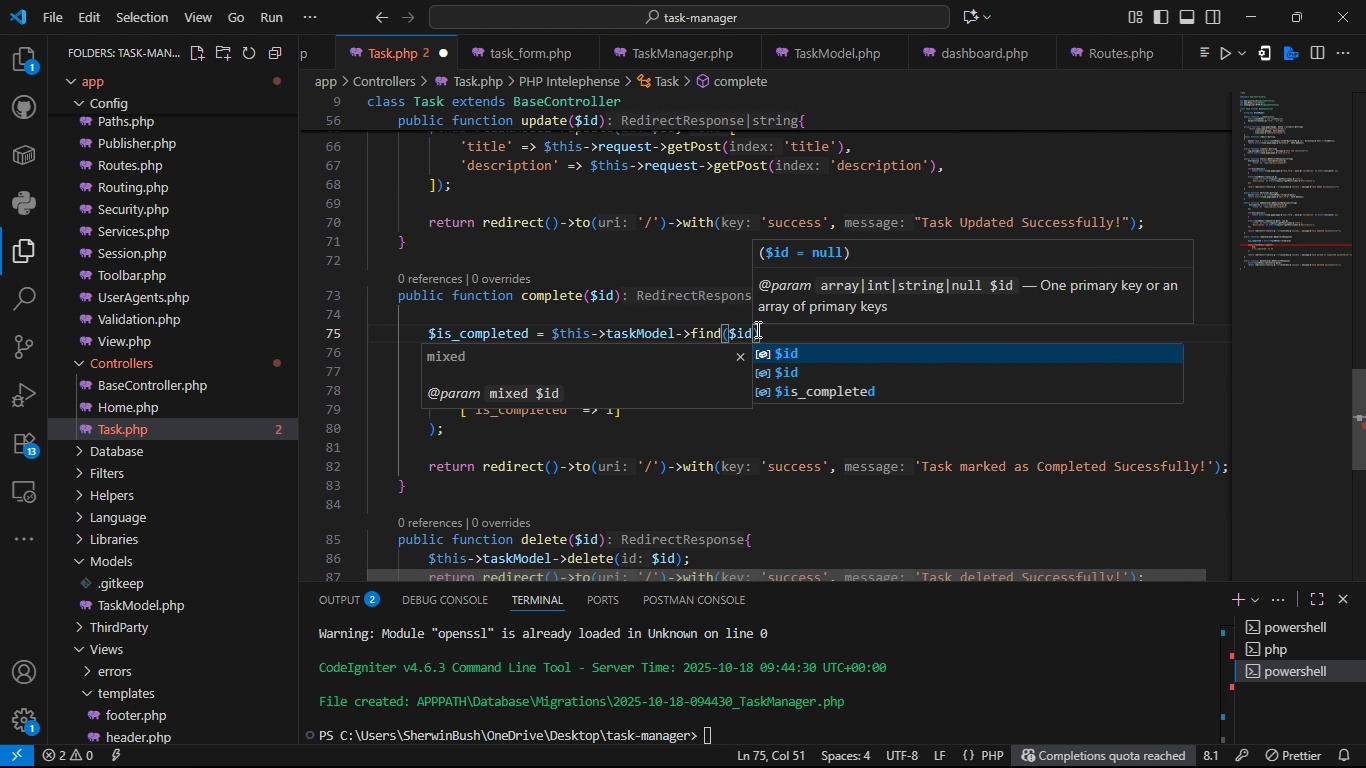 
key(ArrowRight)
 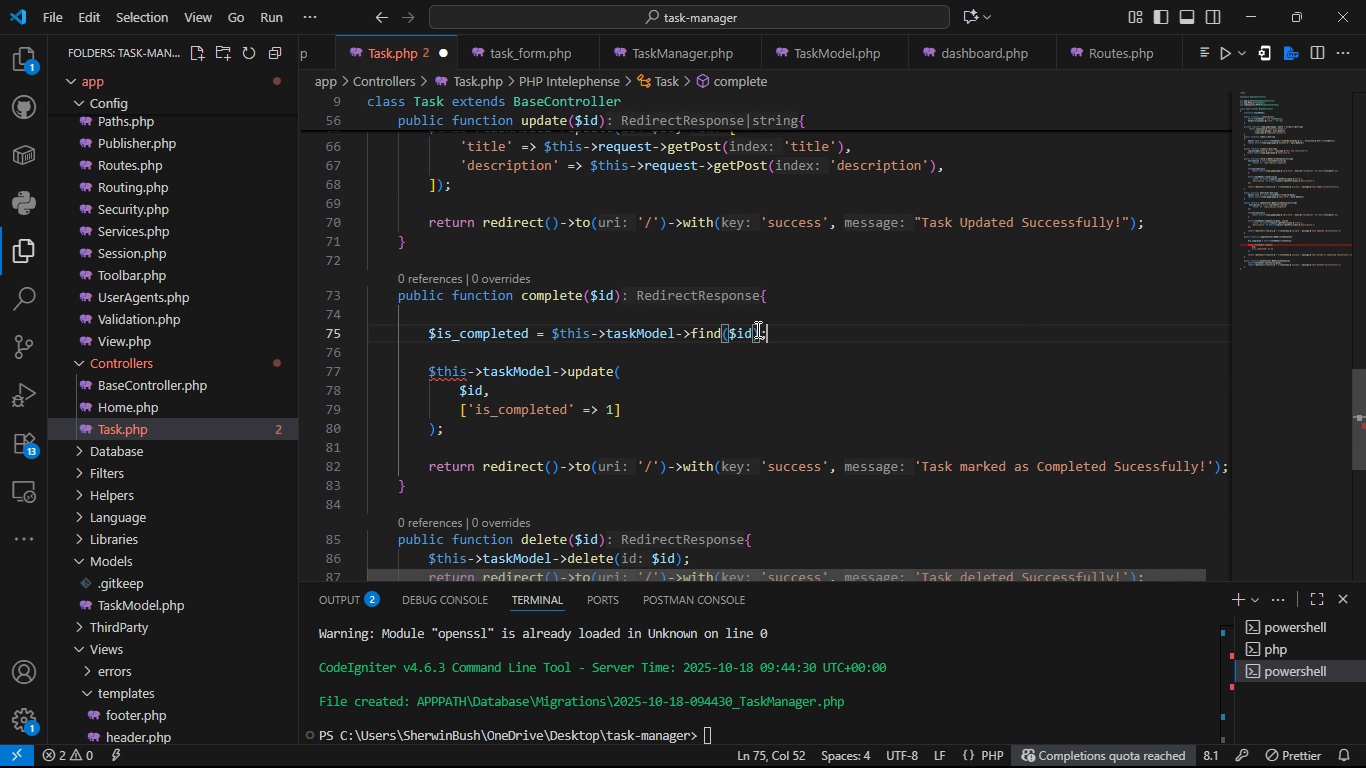 
key(Semicolon)
 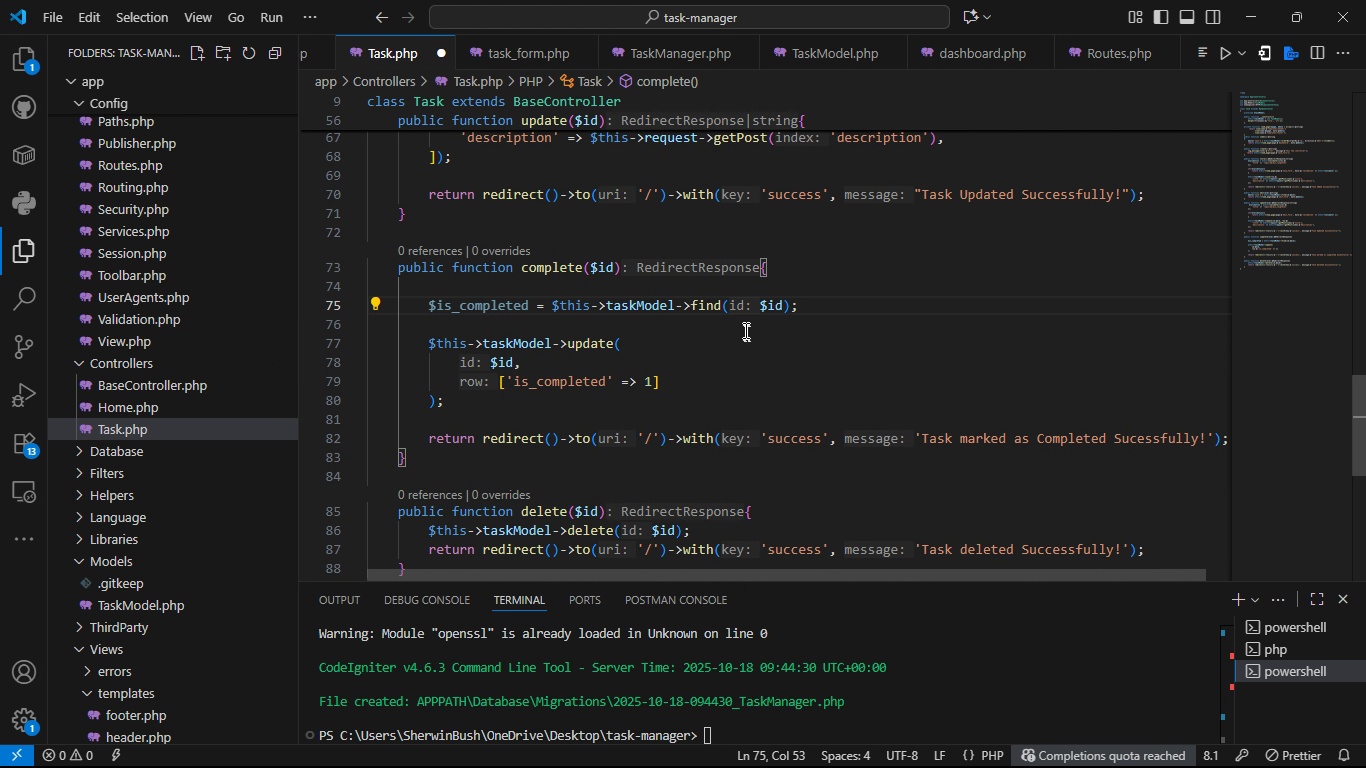 
left_click([740, 321])
 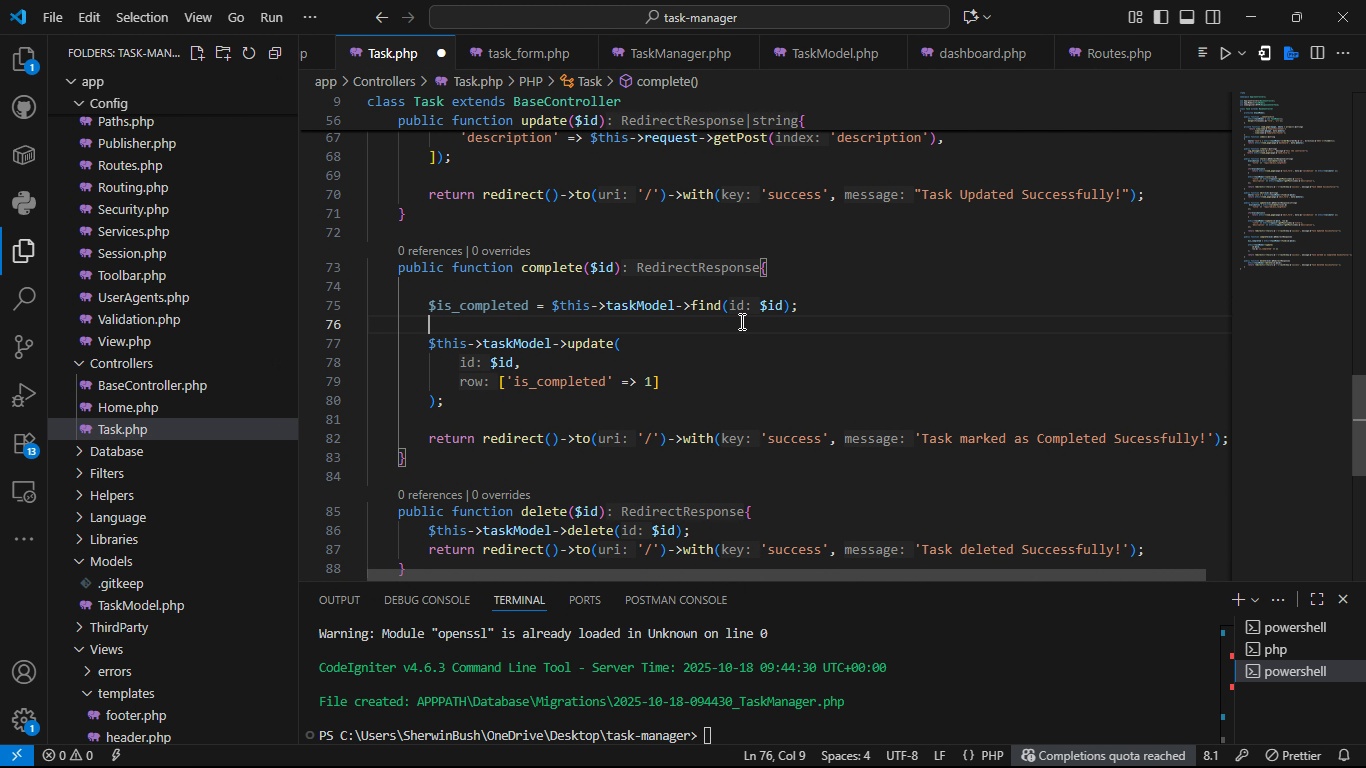 
key(Tab)
 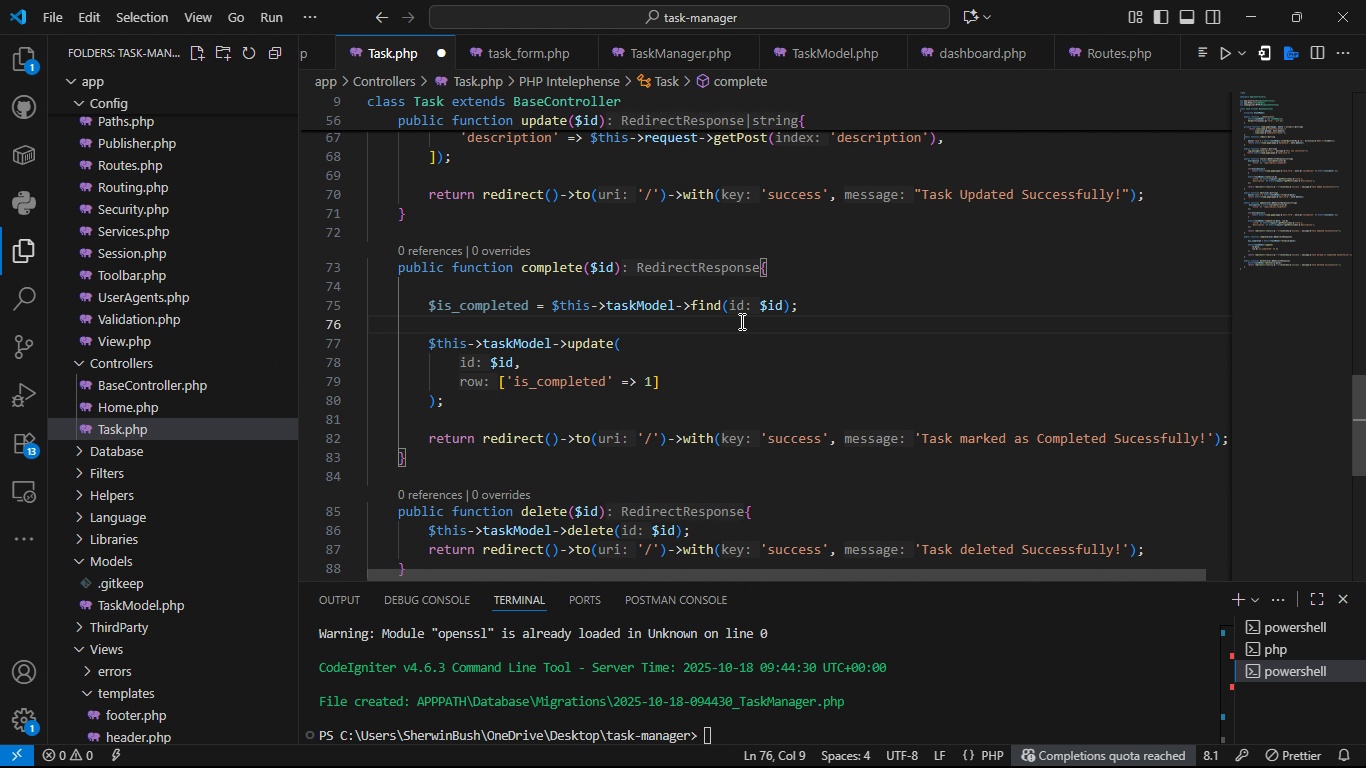 
key(Enter)
 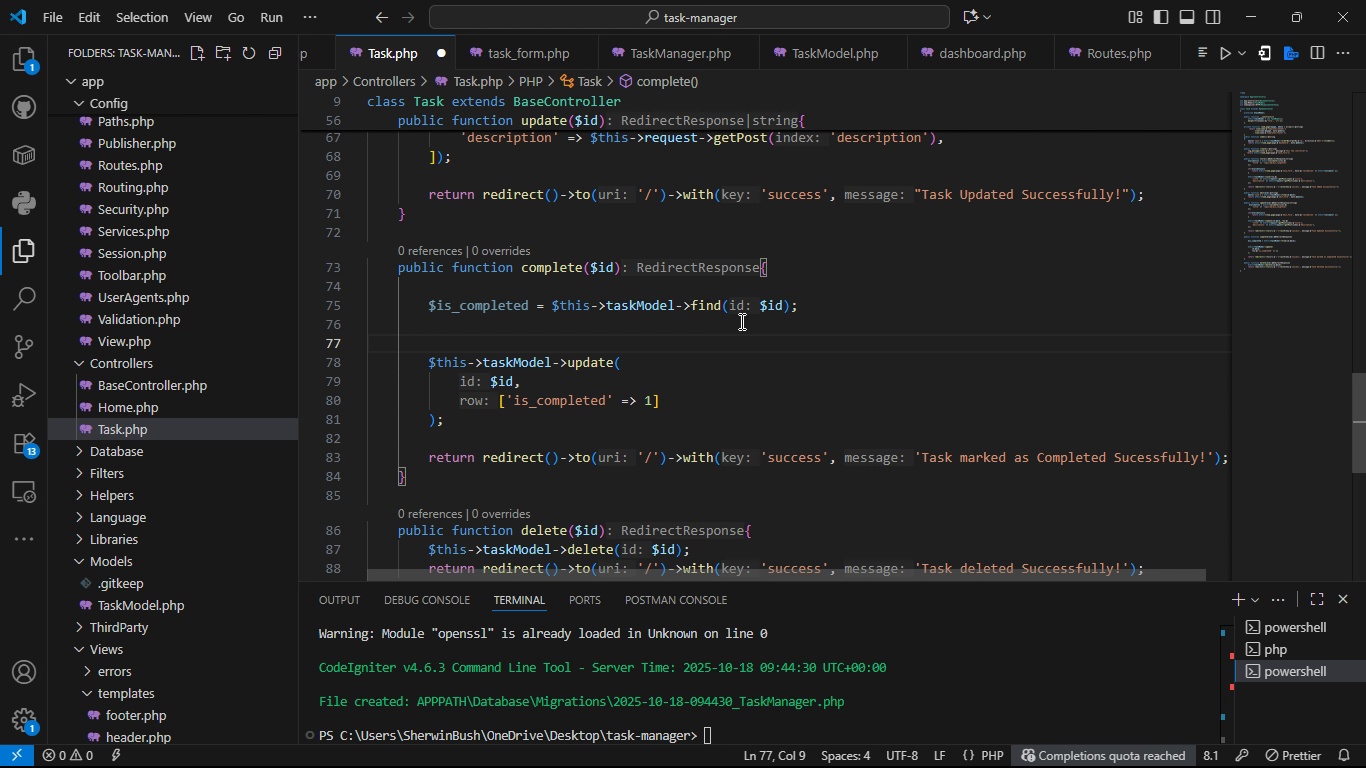 
key(ArrowUp)
 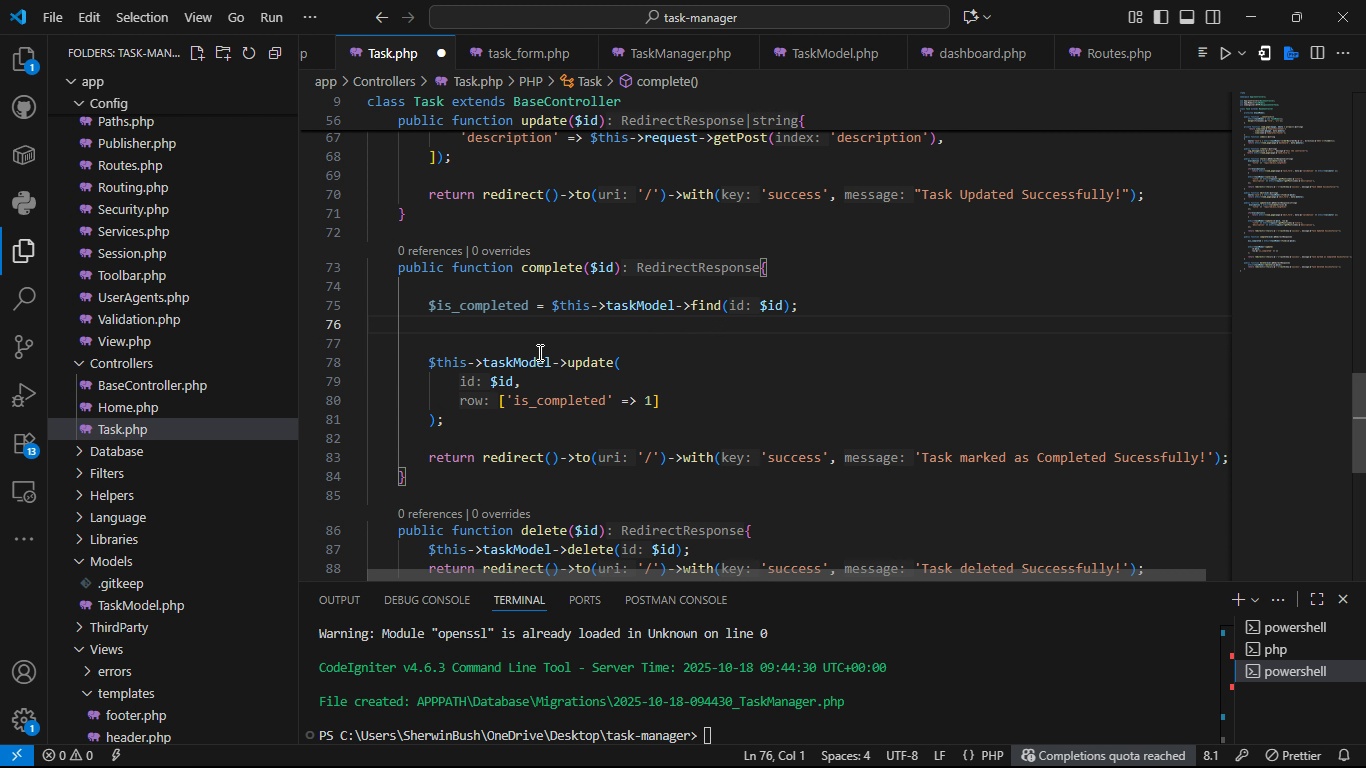 
key(Enter)
 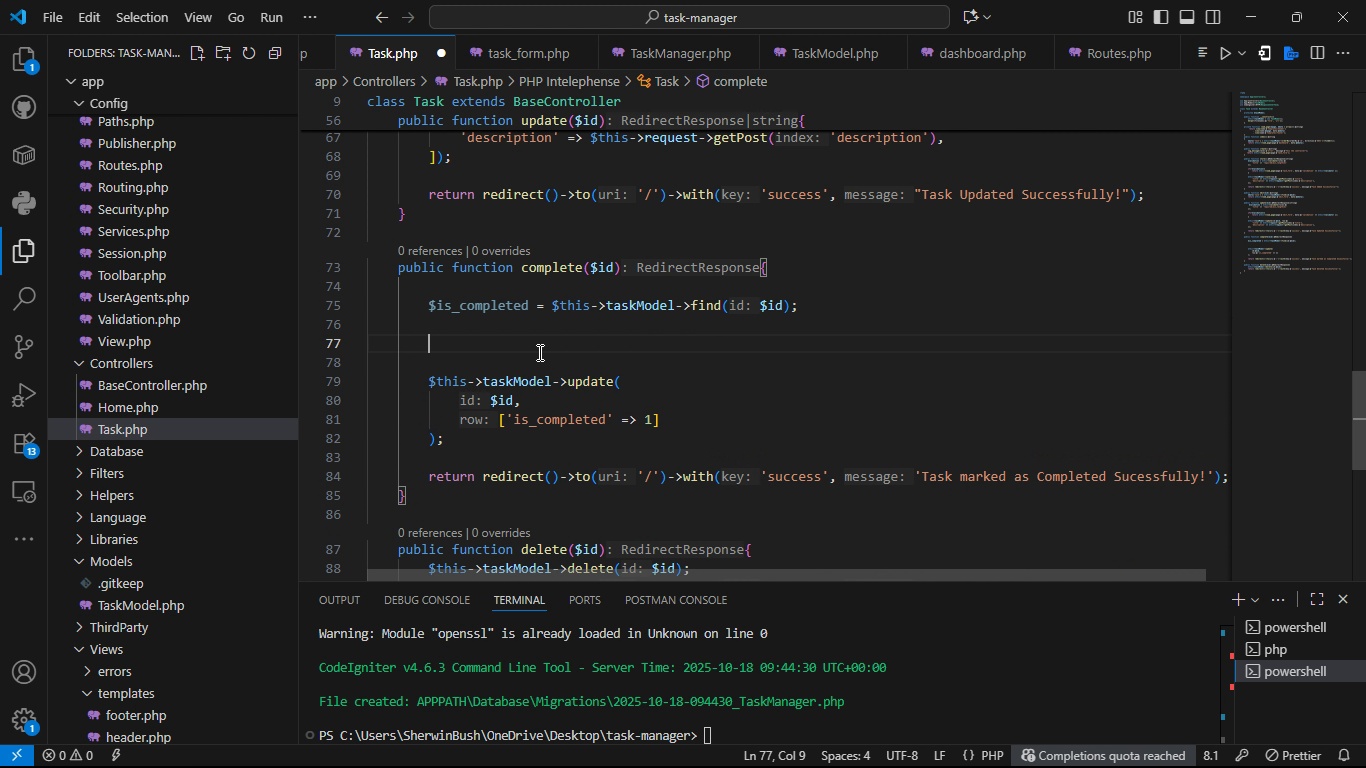 
type($)
key(Backspace)
type(if($is)
key(Tab)
type([')
 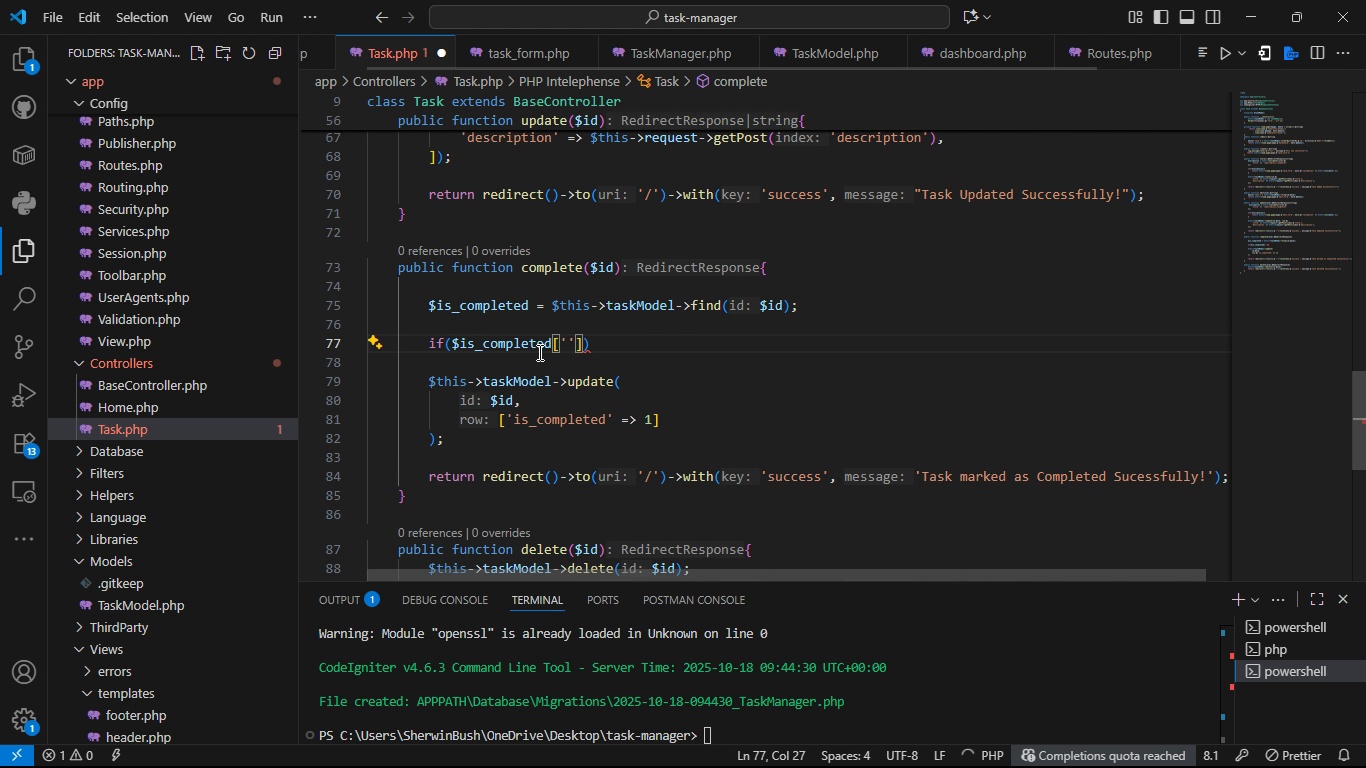 
key(Backspace)
 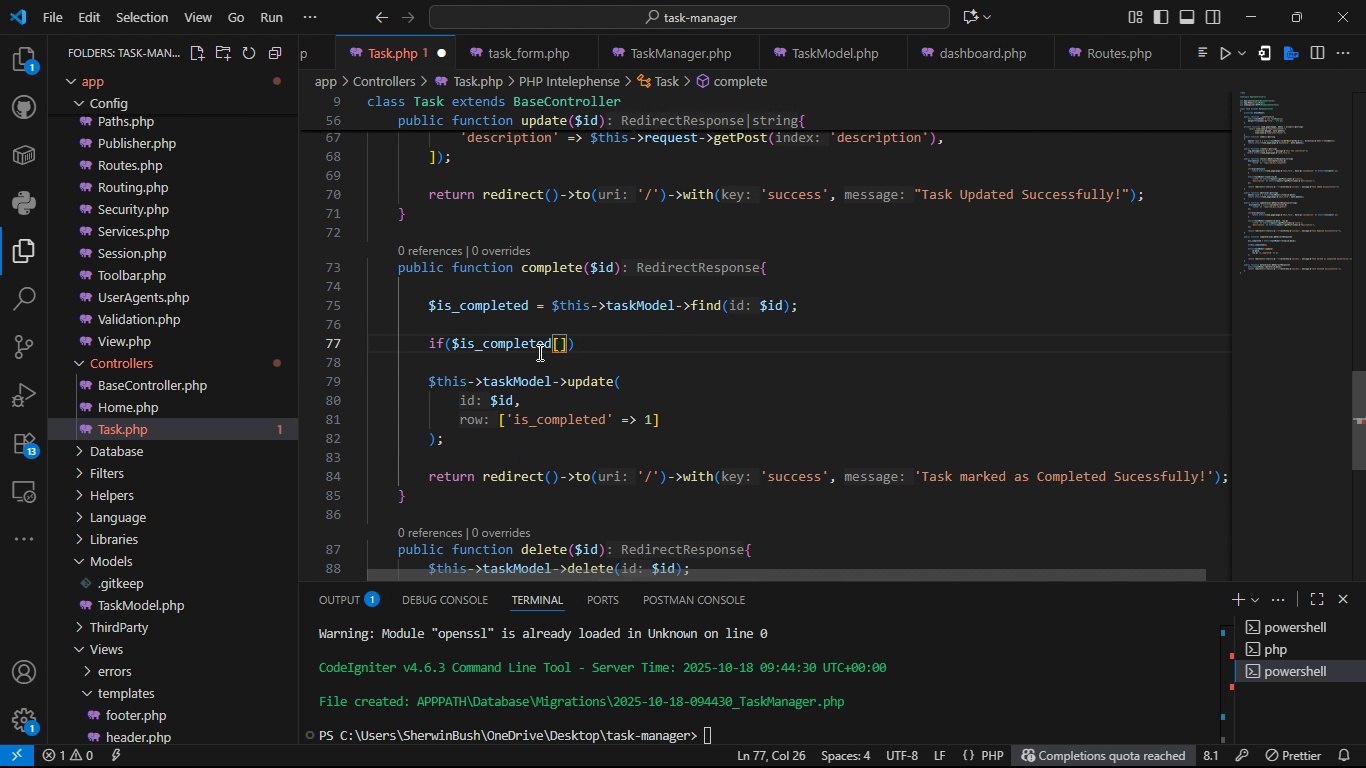 
key(Alt+Tab)
 